 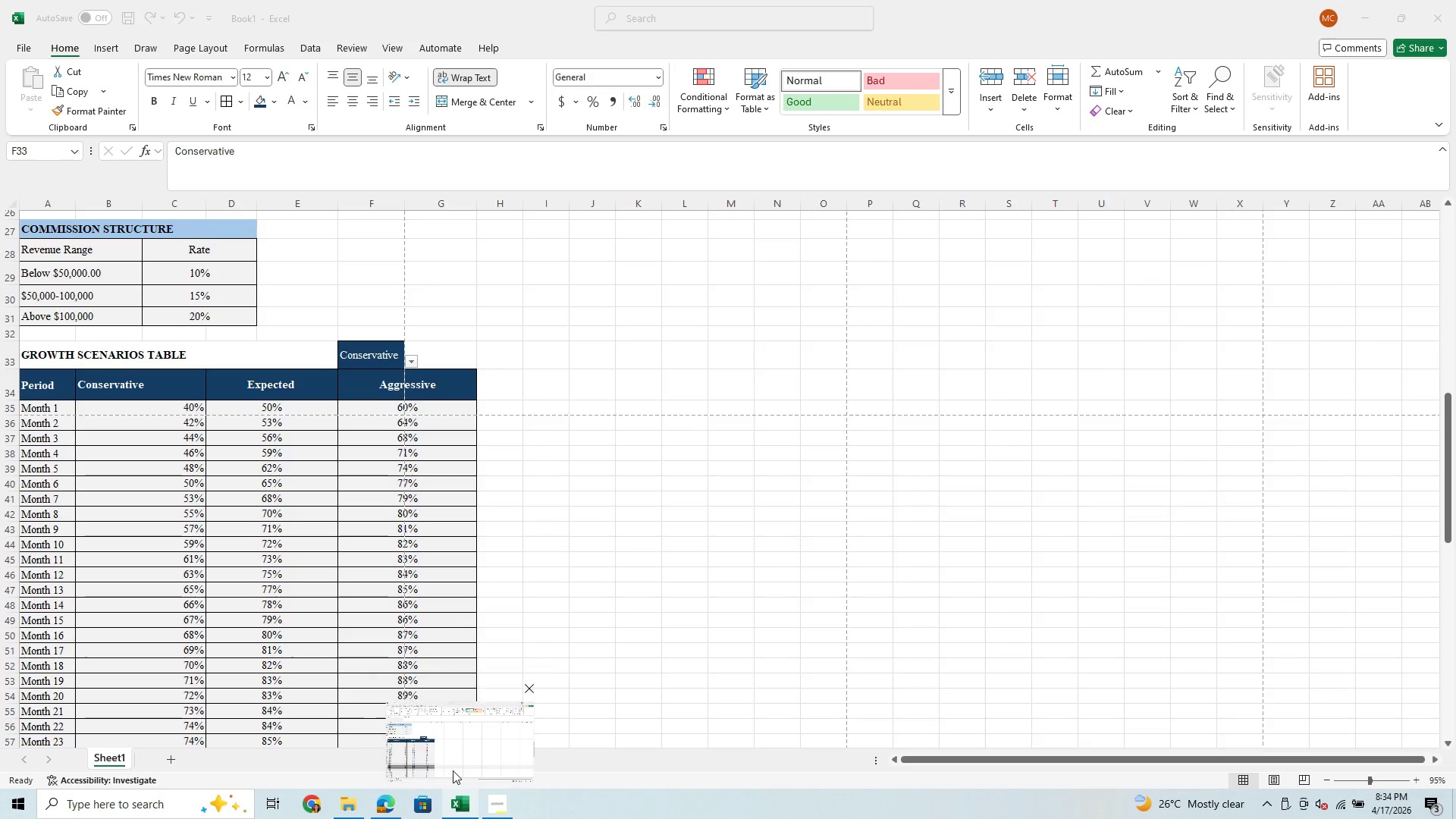 
scroll: coordinate [447, 533], scroll_direction: down, amount: 22.0
 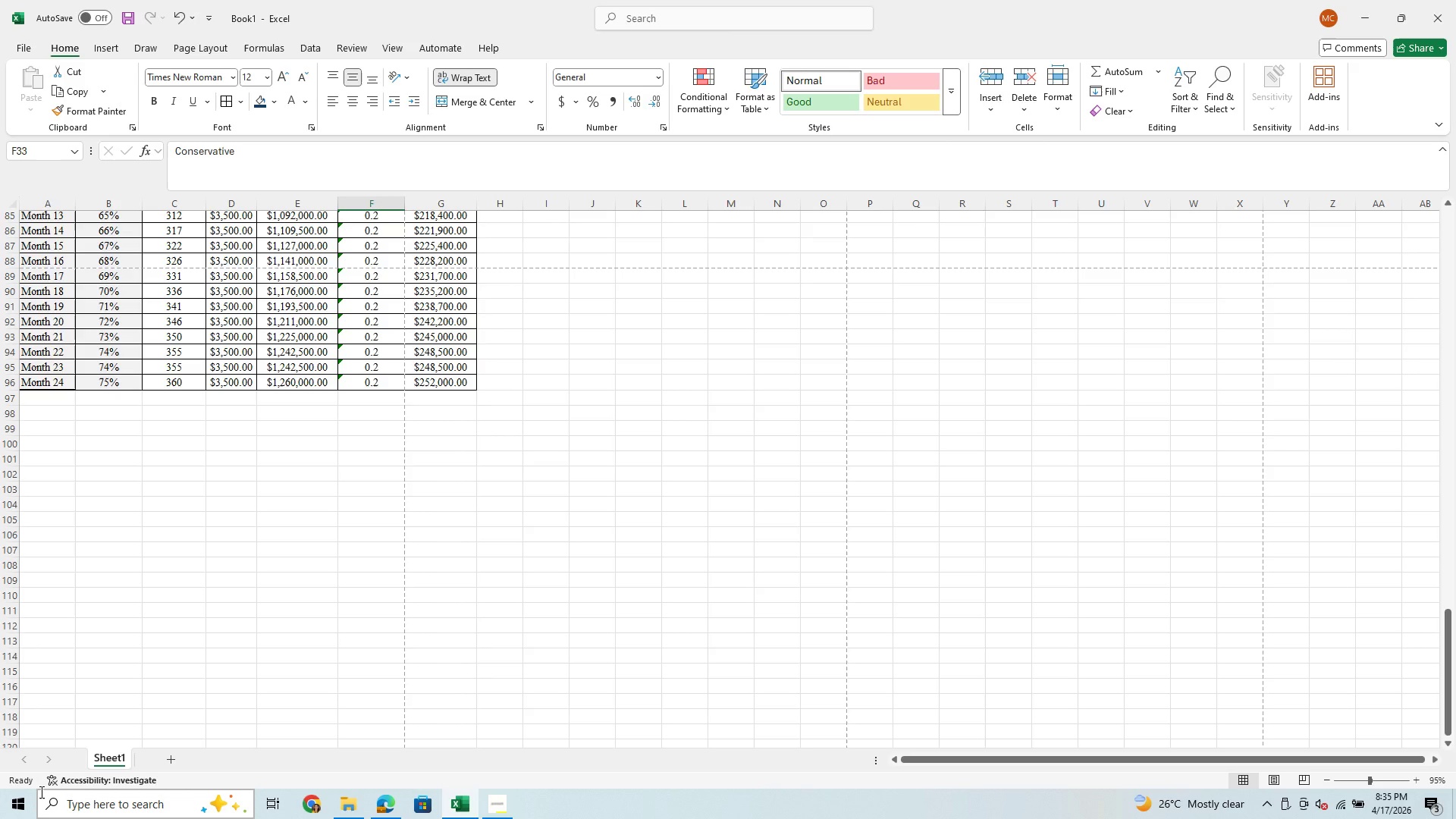 
wait(28.71)
 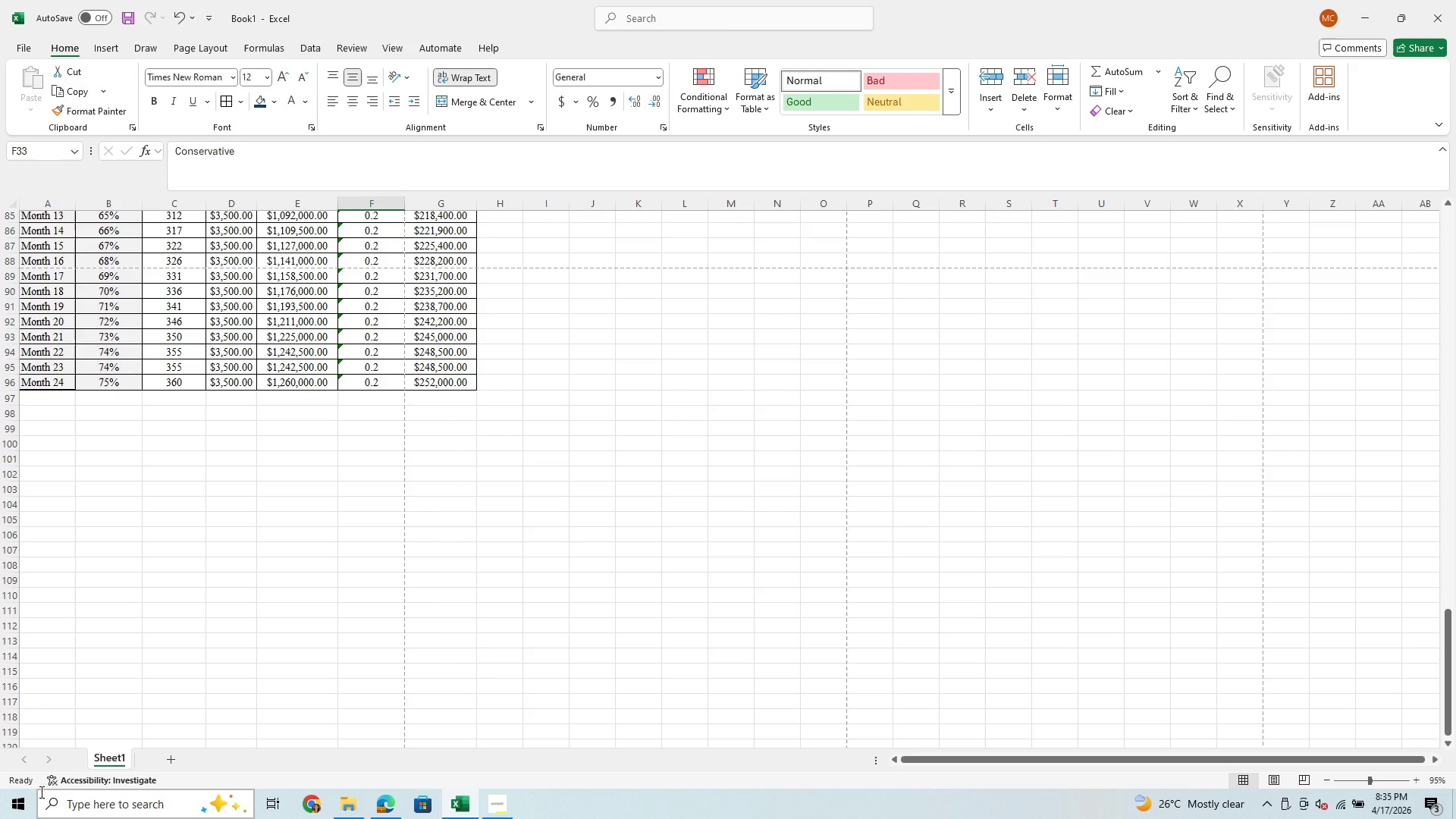 
scroll: coordinate [332, 462], scroll_direction: up, amount: 14.0
 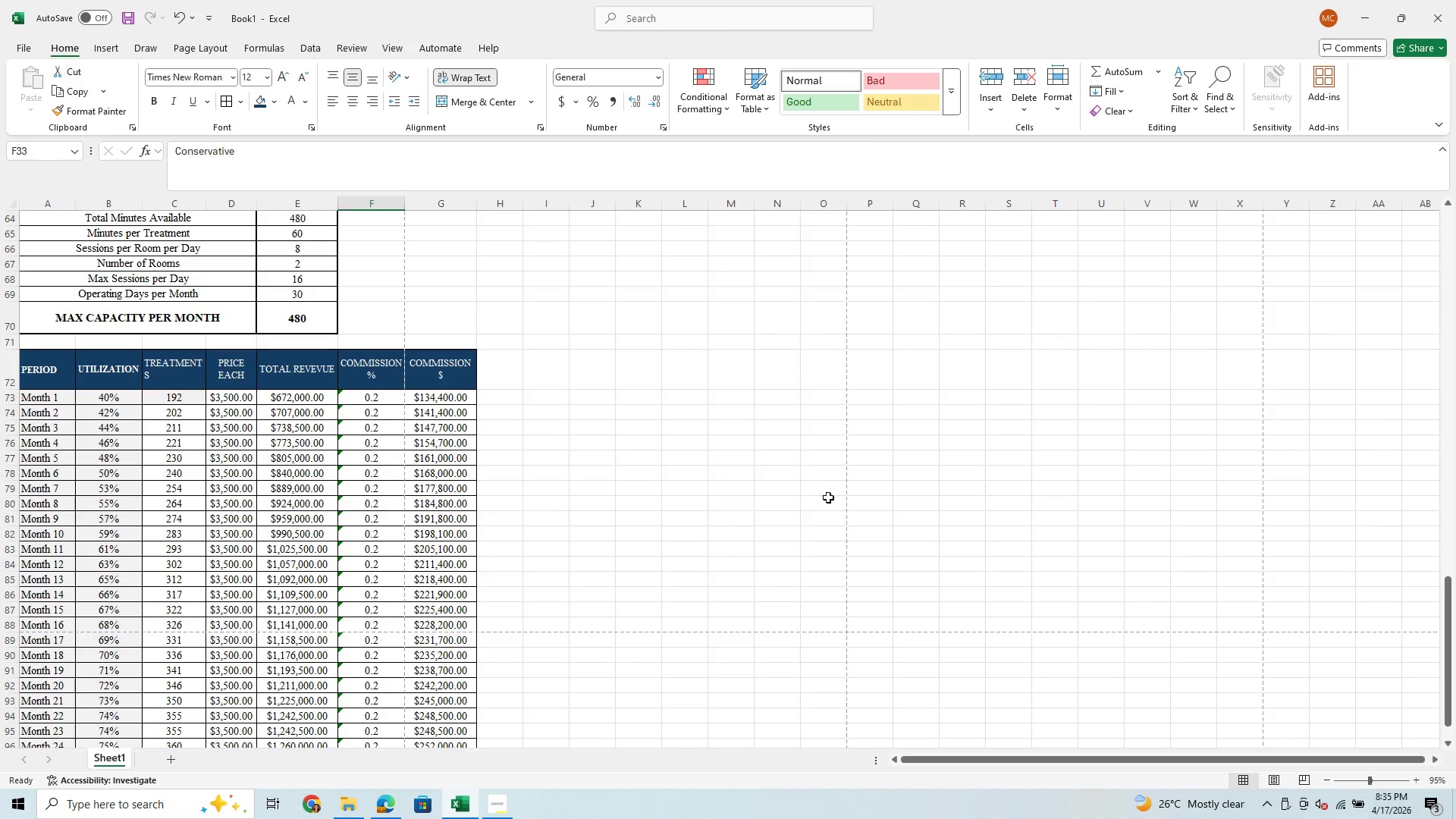 
scroll: coordinate [281, 566], scroll_direction: down, amount: 2.0
 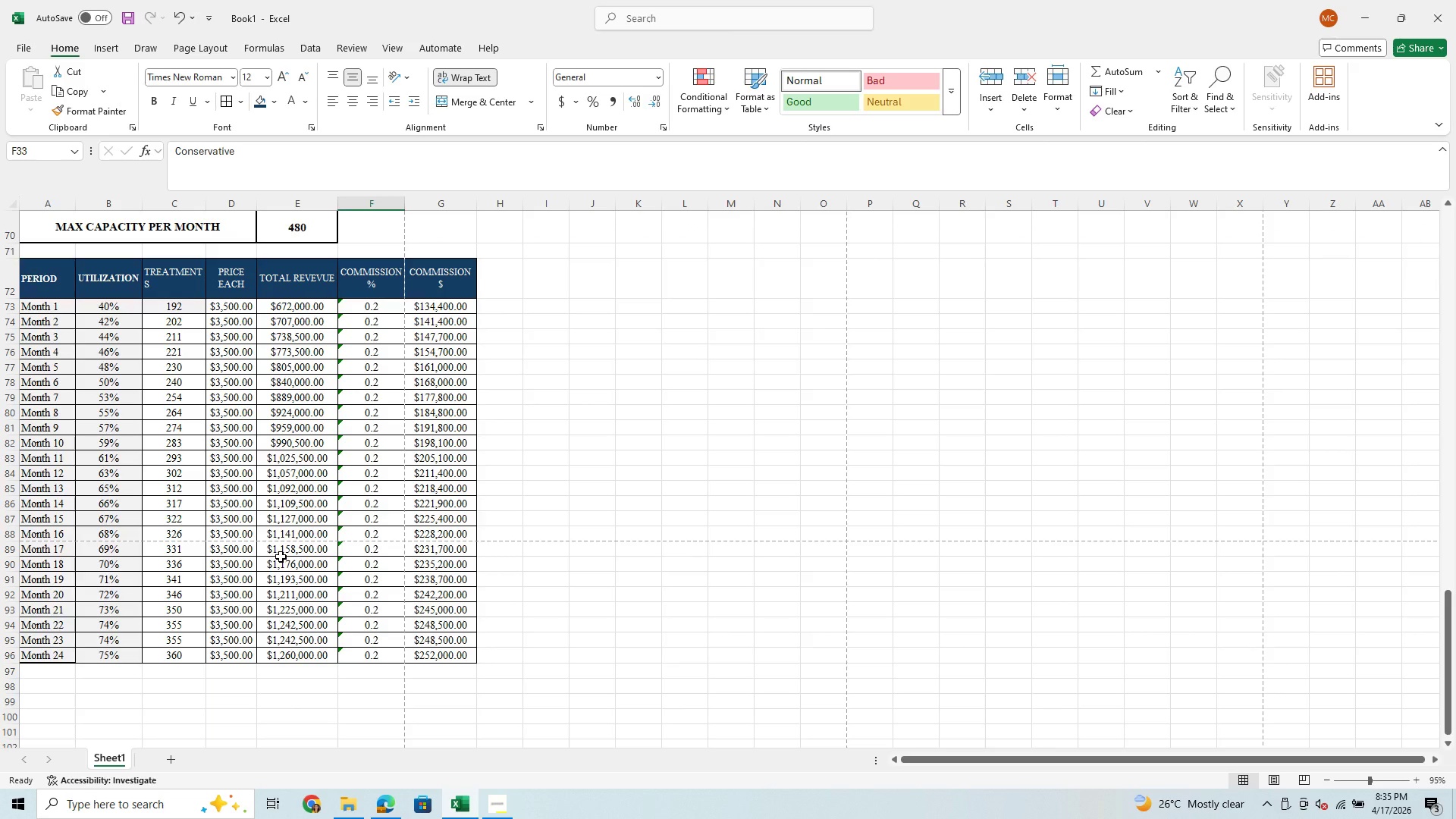 
wait(10.46)
 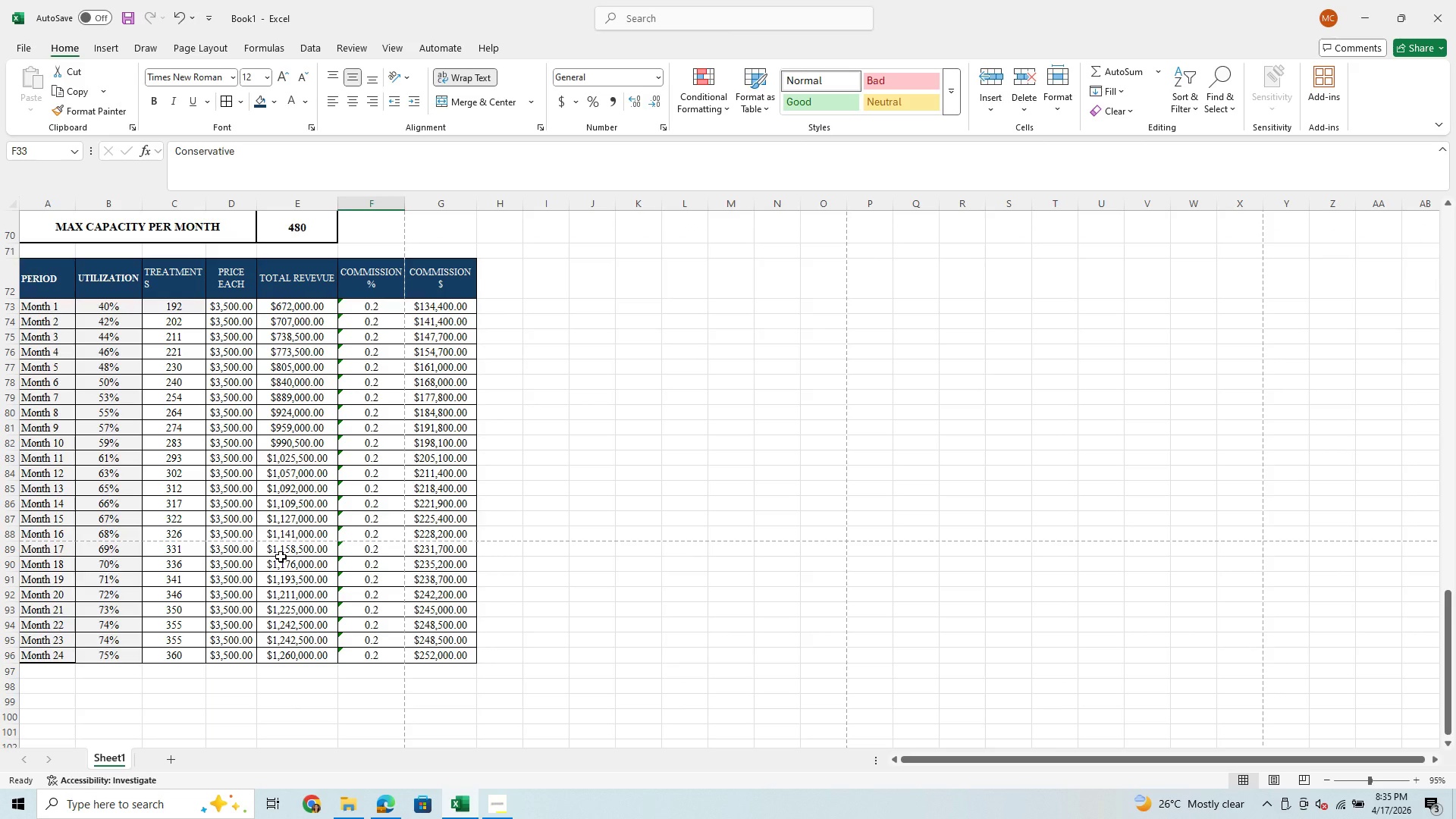 
scroll: coordinate [221, 610], scroll_direction: down, amount: 2.0
 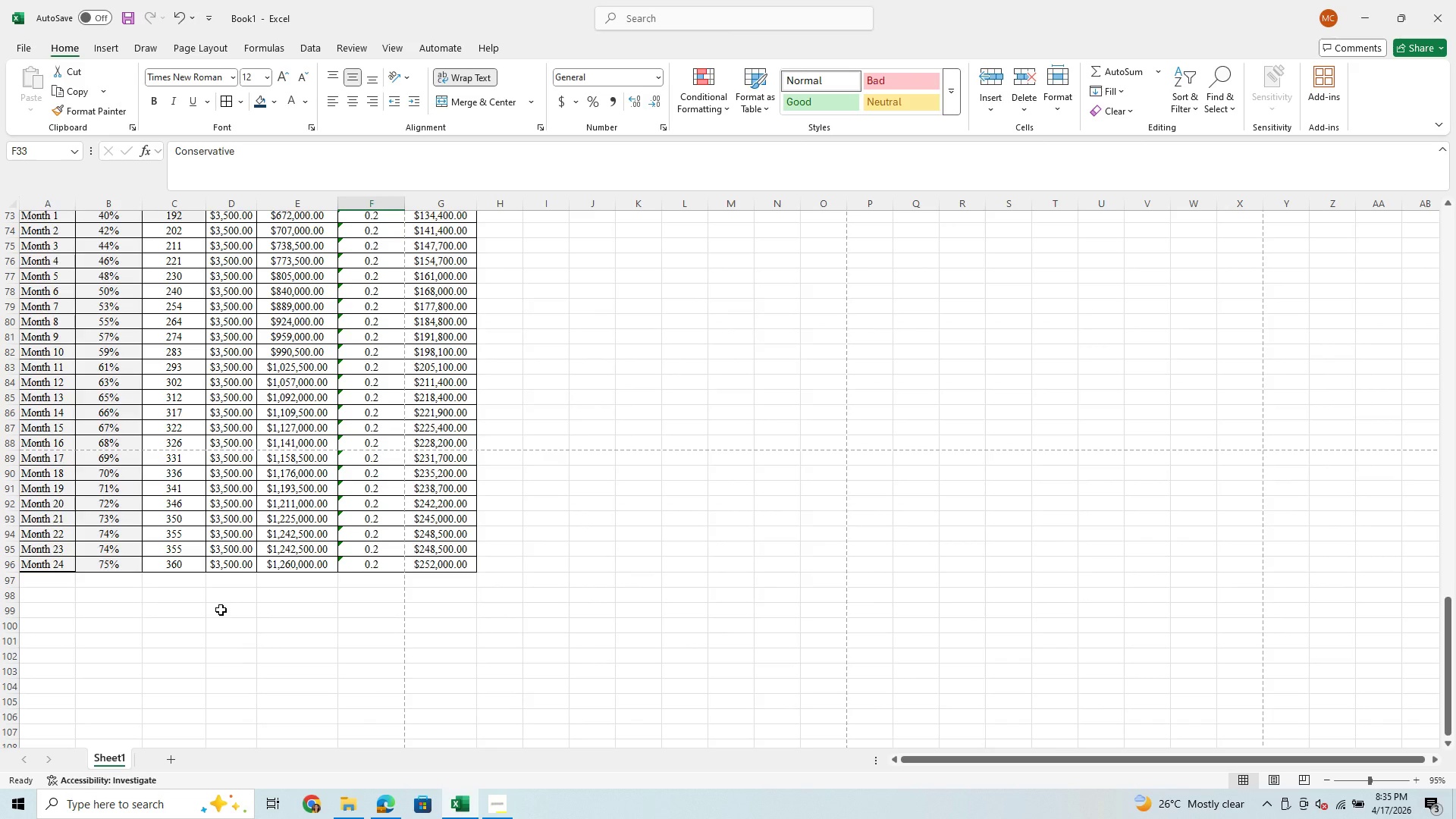 
wait(11.92)
 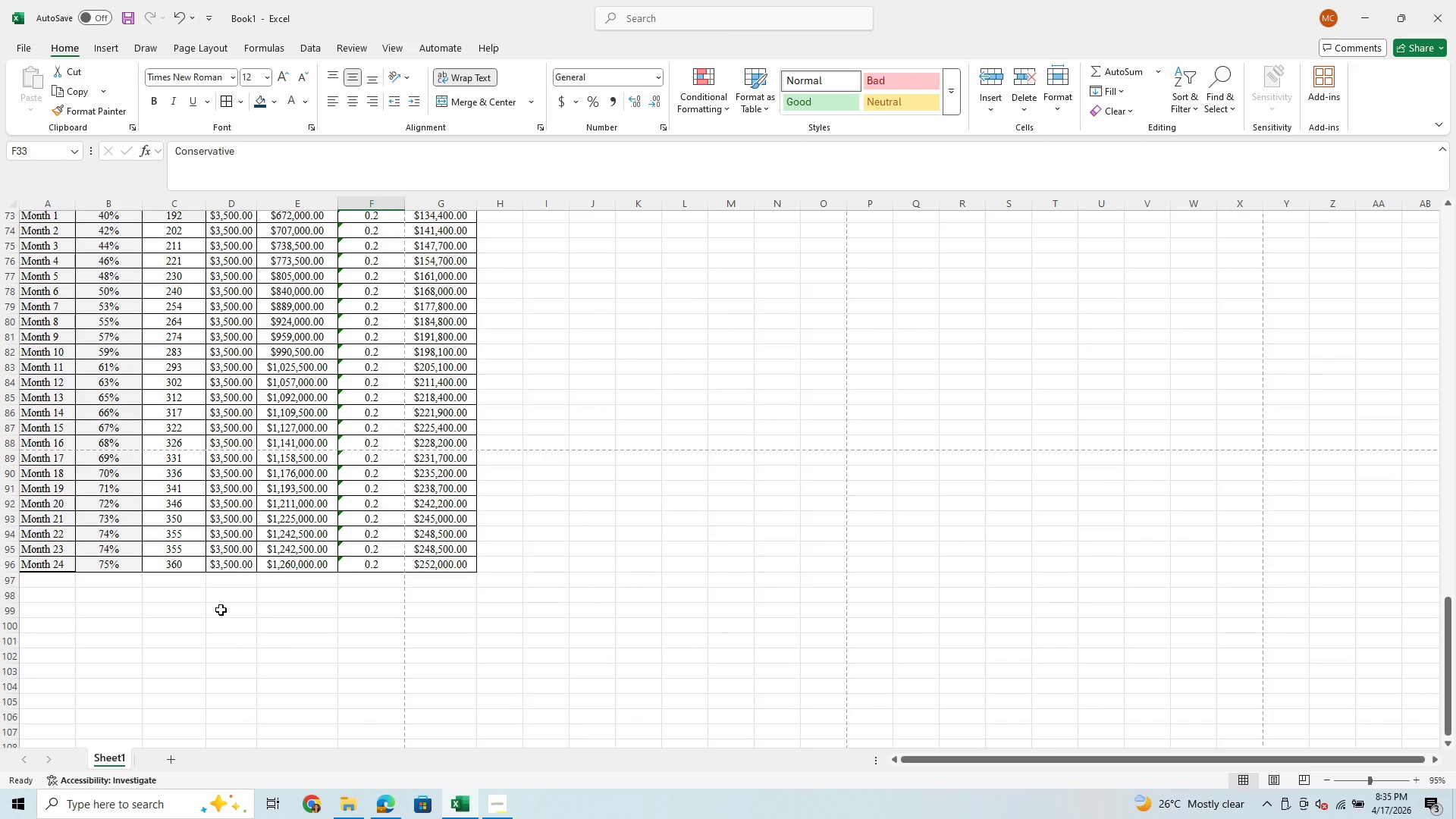 
scroll: coordinate [262, 567], scroll_direction: up, amount: 3.0
 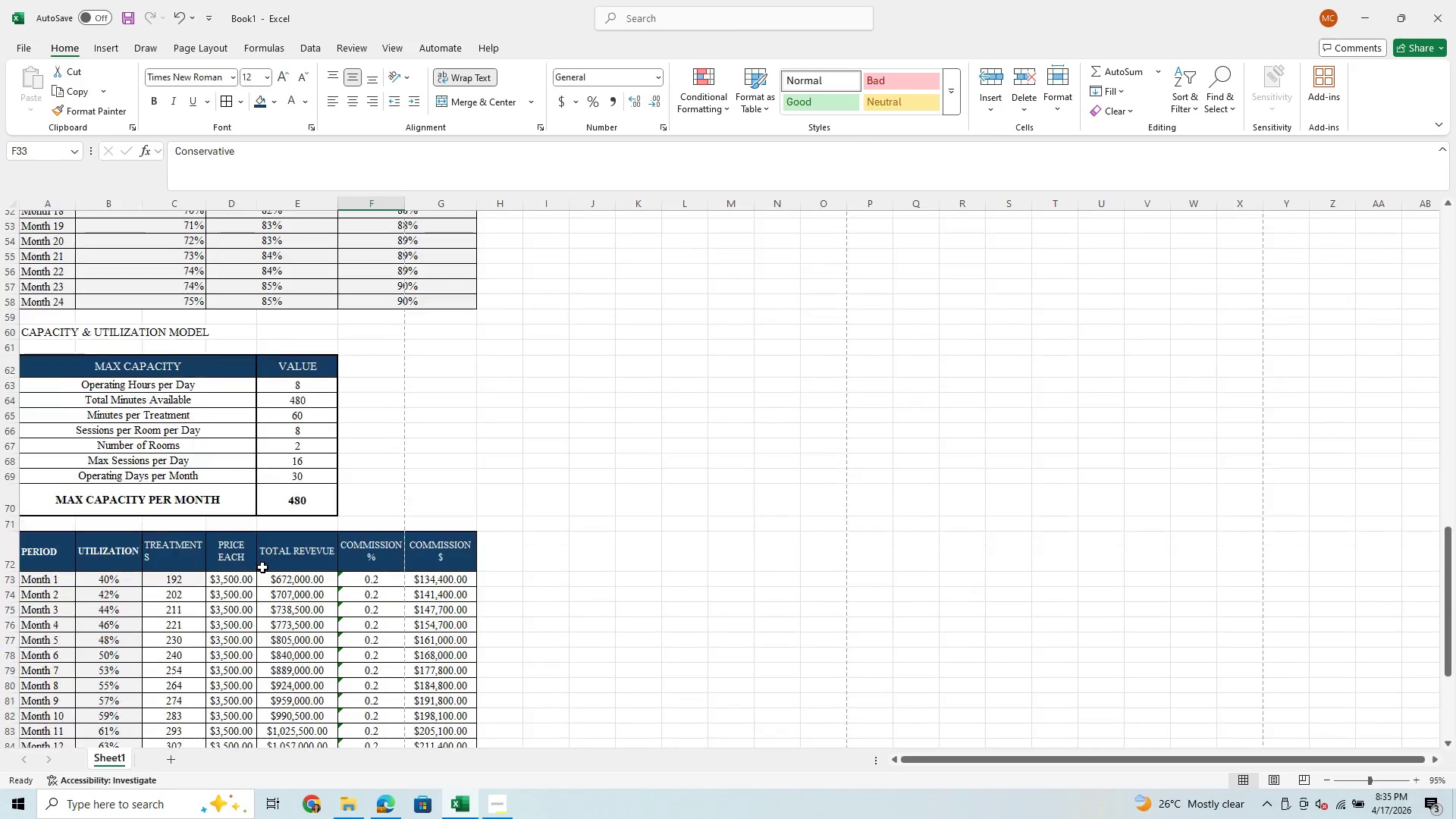 
scroll: coordinate [262, 567], scroll_direction: down, amount: 10.0
 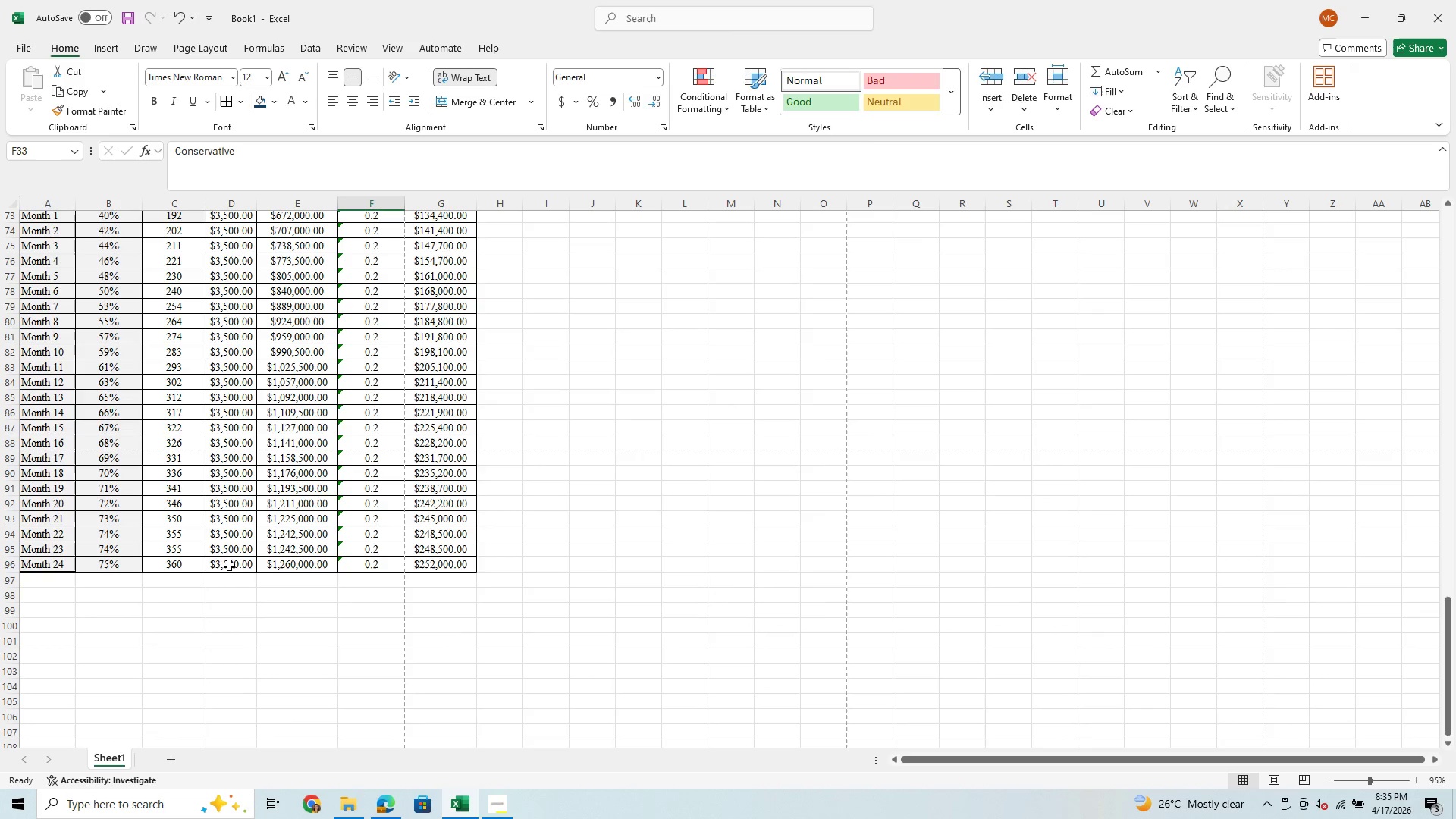 
left_click([27, 630])
 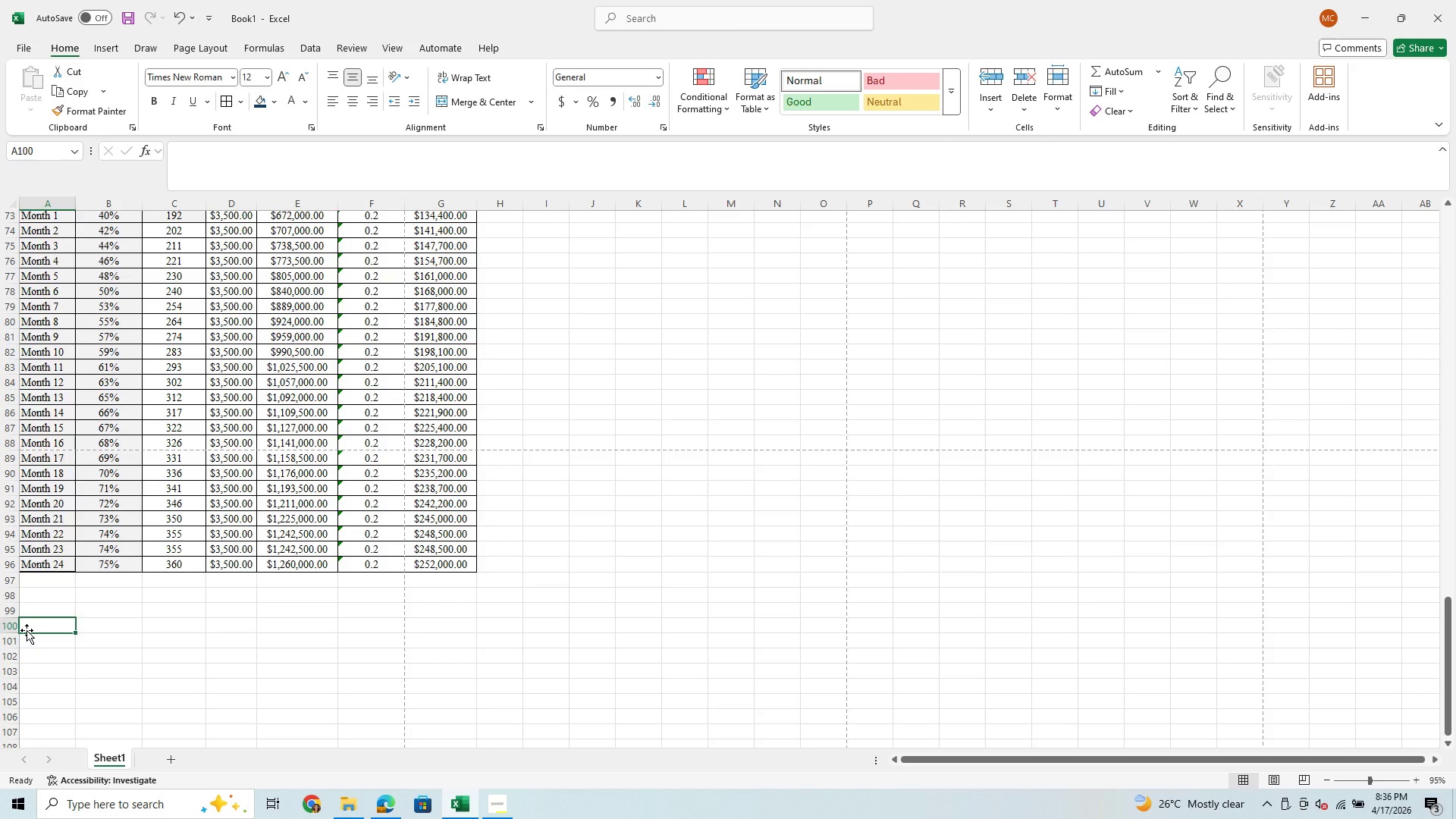 
wait(21.19)
 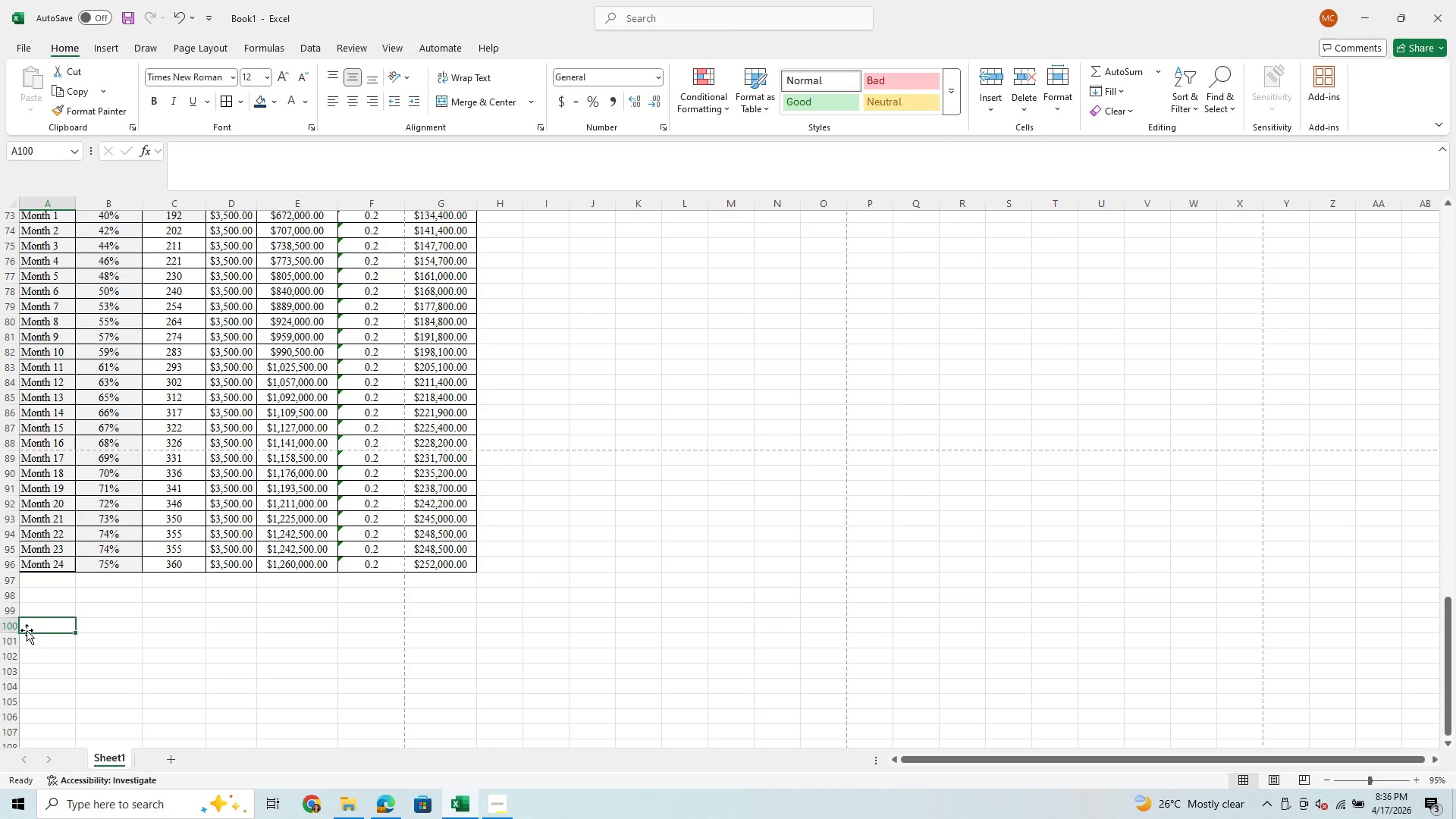 
type(BUSINEES)
key(Backspace)
key(Backspace)
type(SS SUMMARY)
 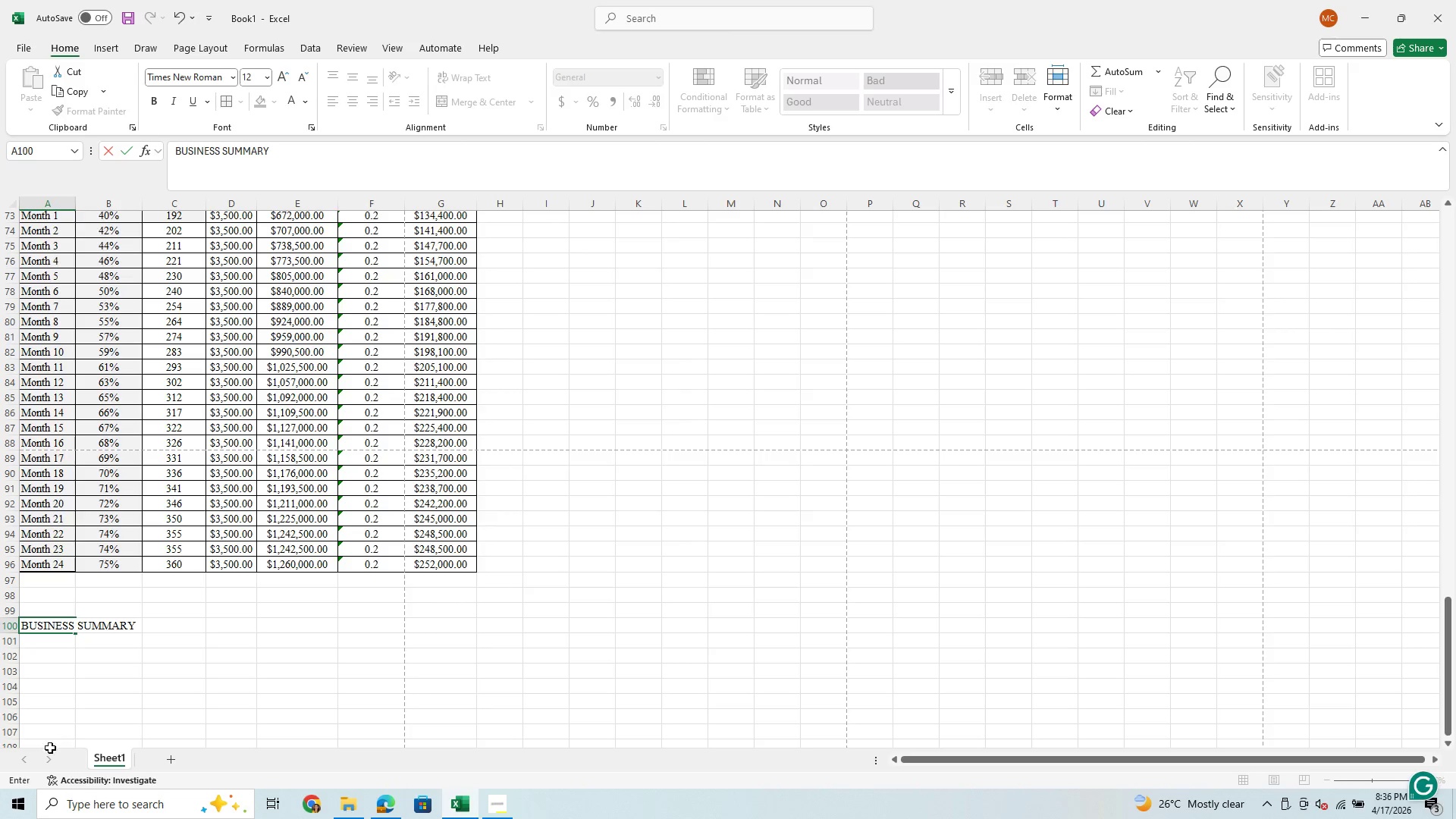 
wait(5.03)
 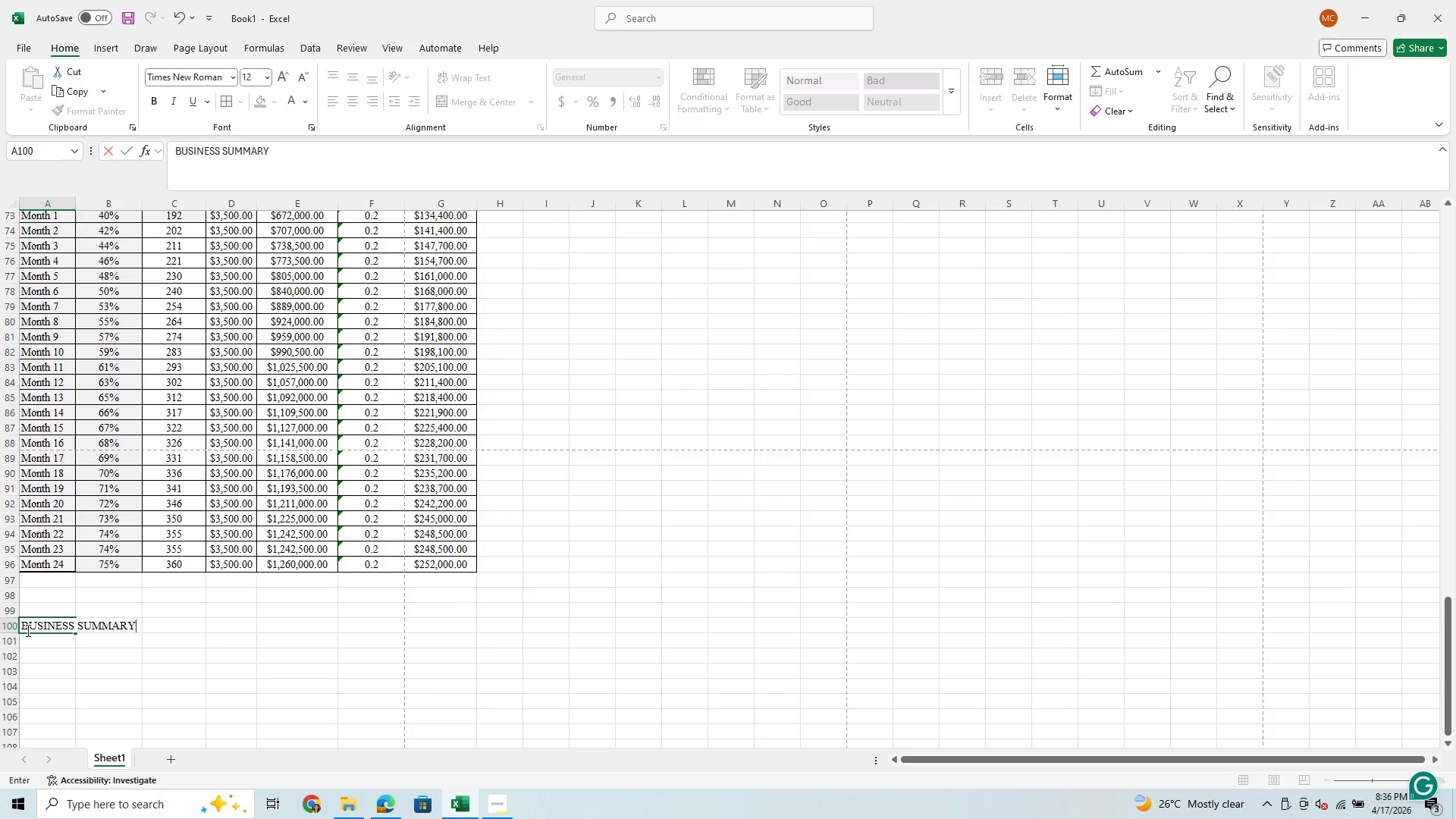 
left_click([49, 657])
 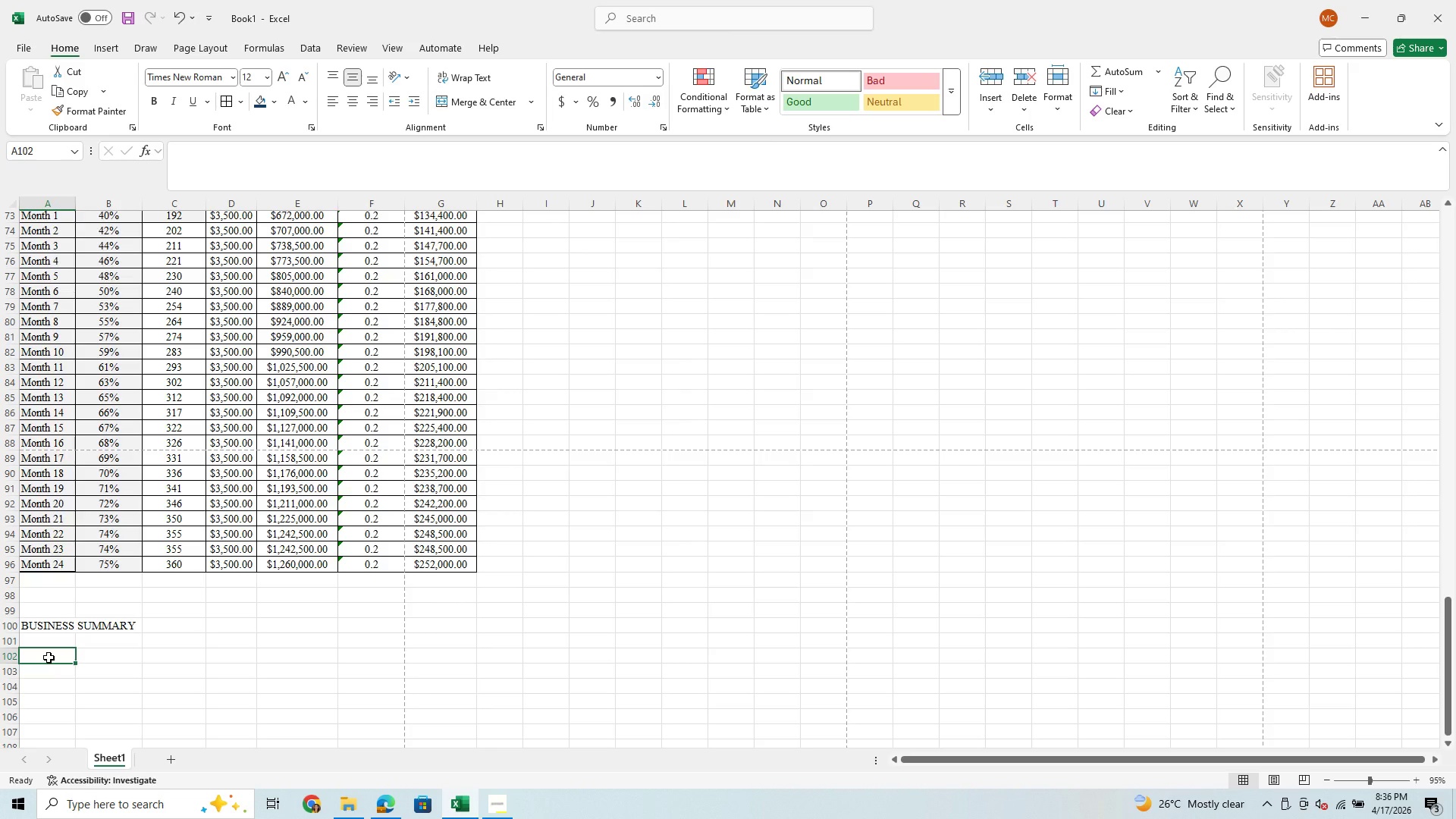 
type(TOTAL REVENUE)
 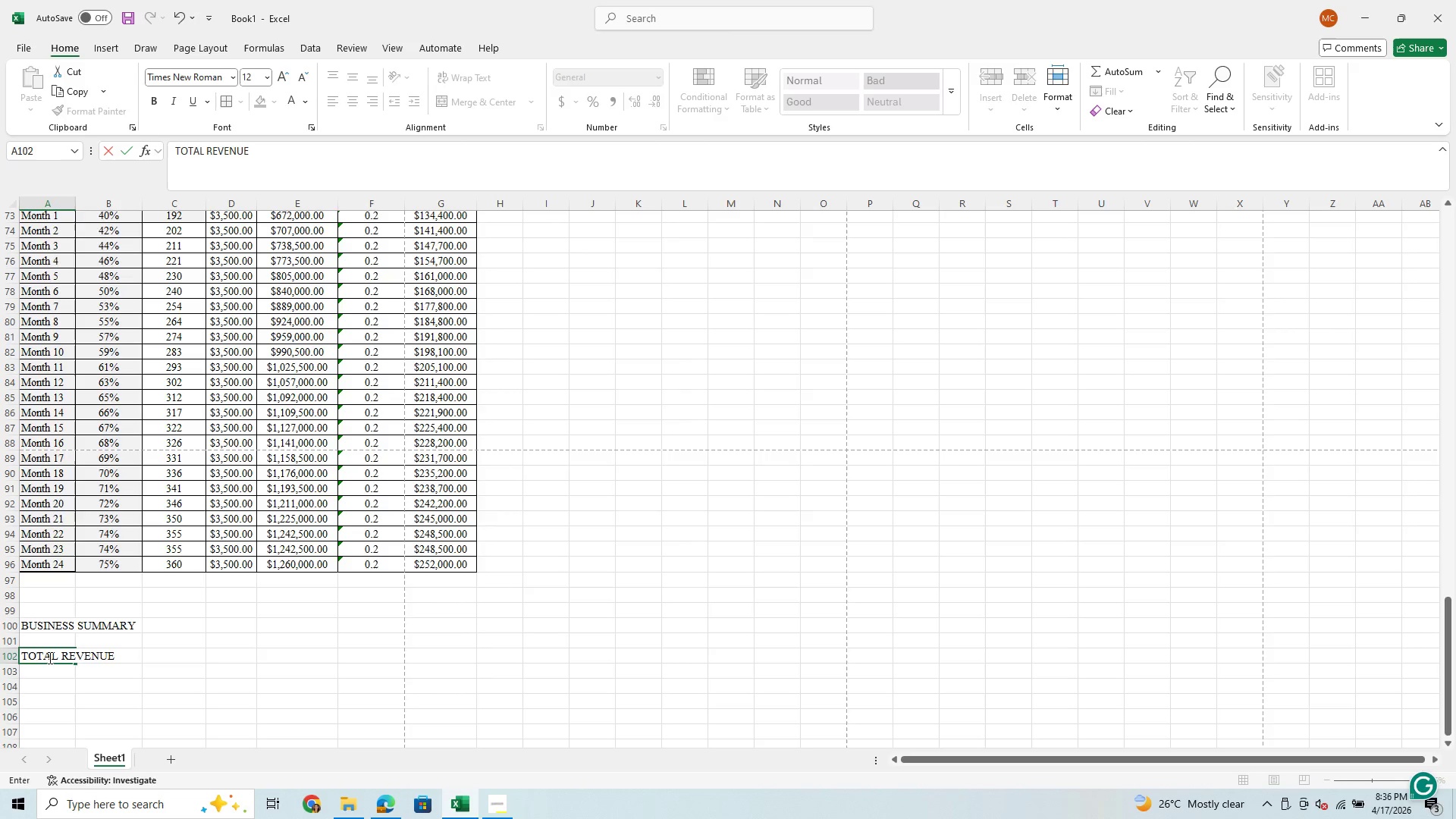 
wait(5.05)
 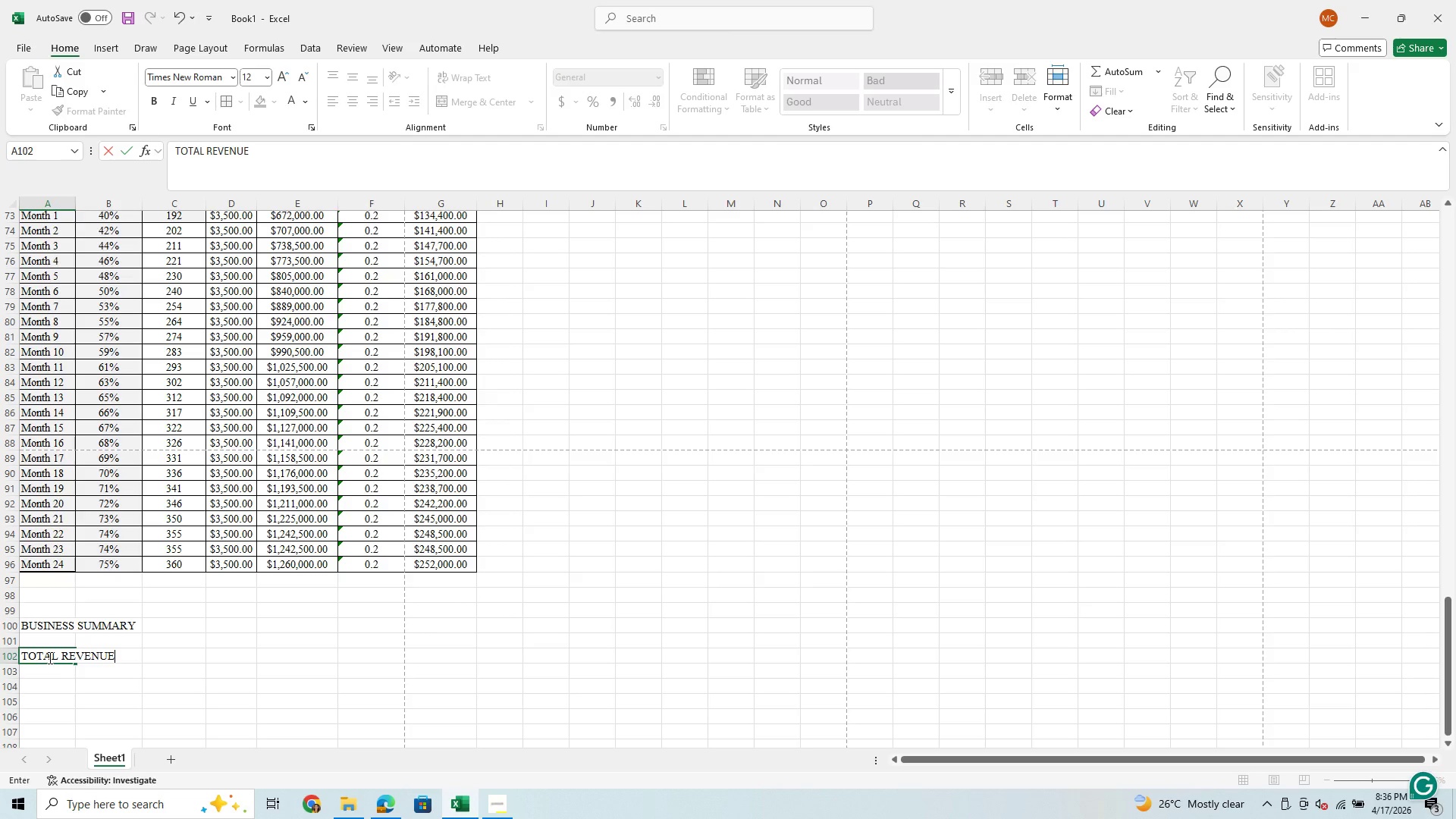 
type((2 YEARS))
 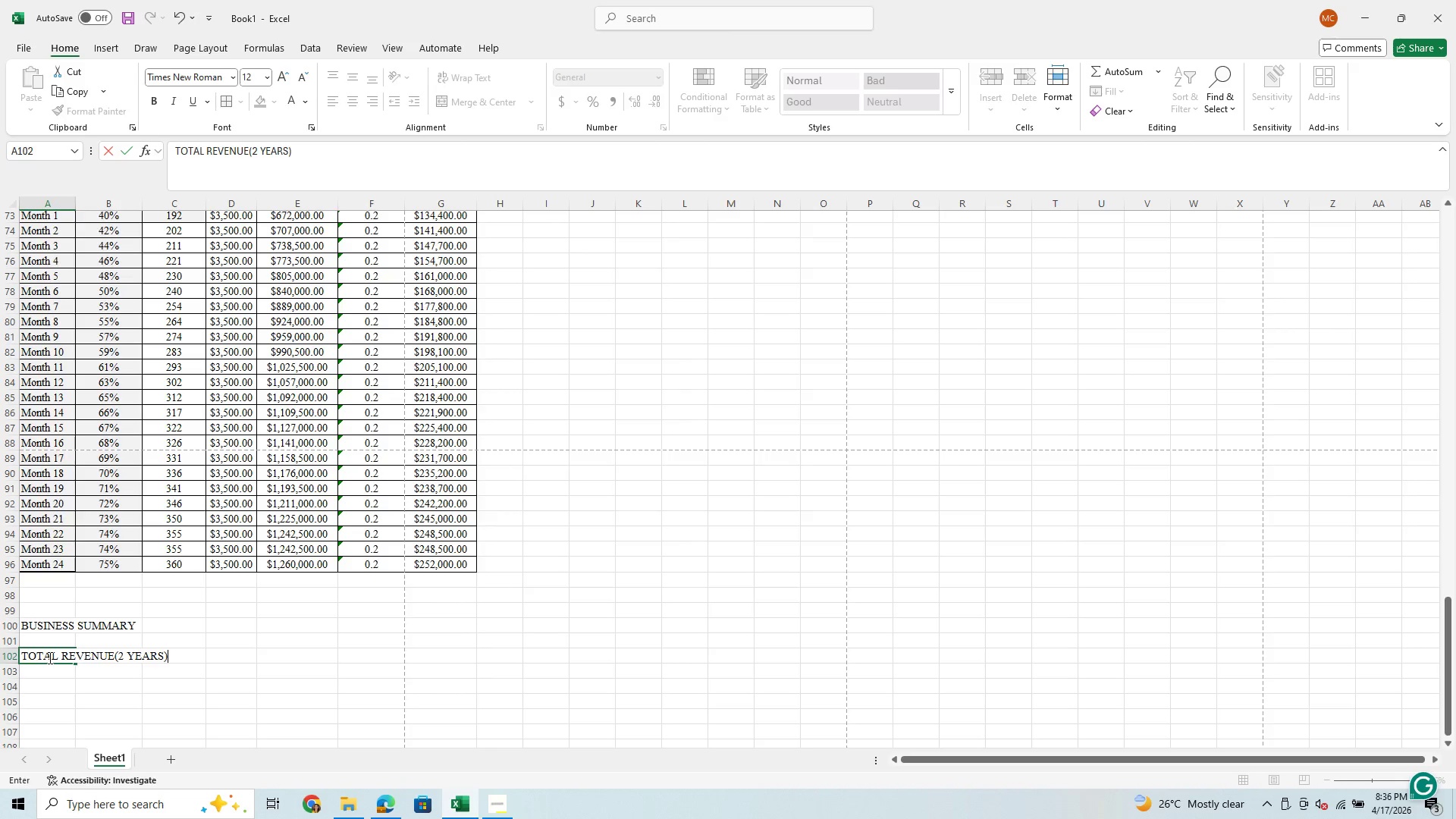 
wait(32.97)
 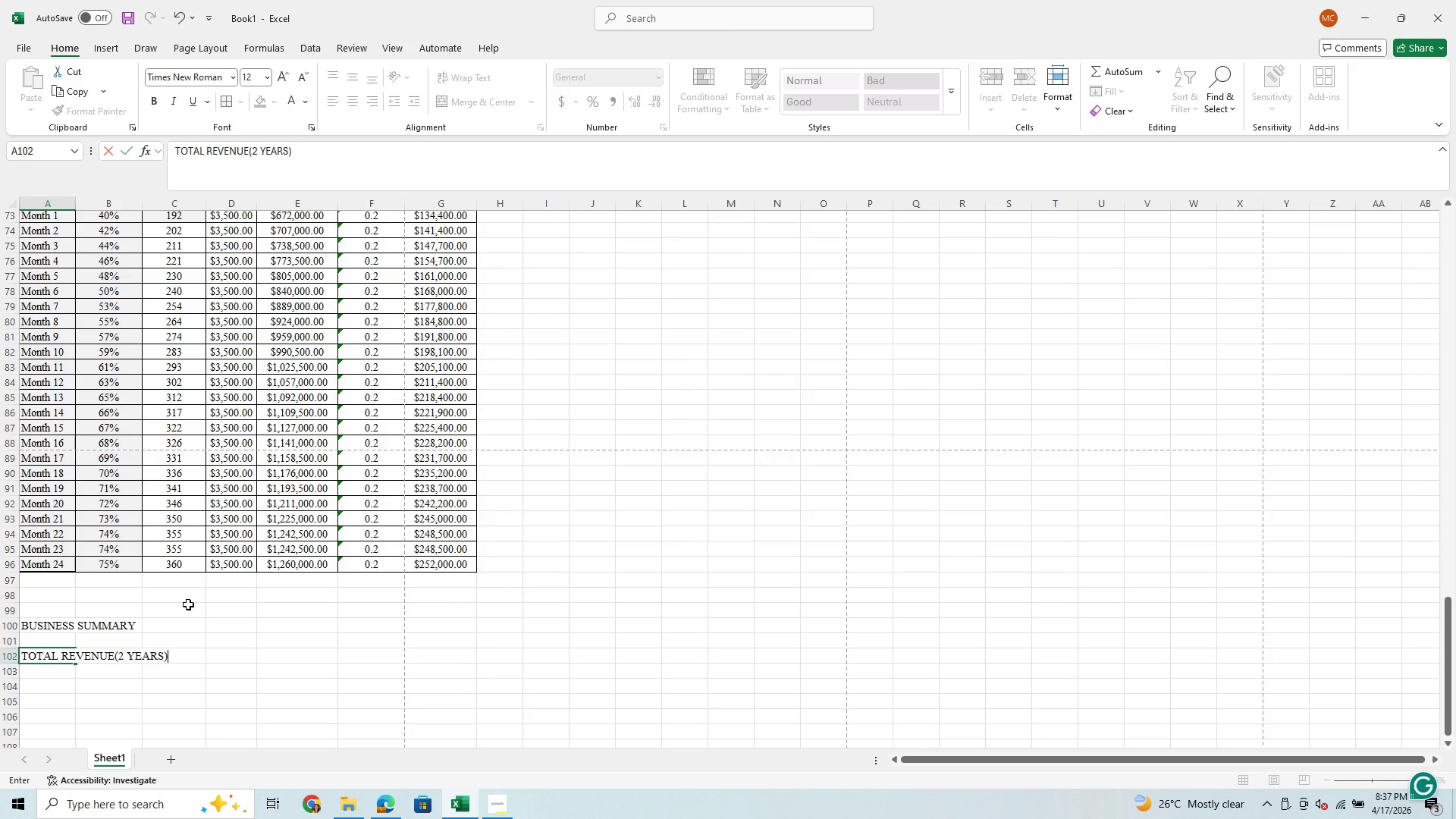 
left_click([193, 657])
 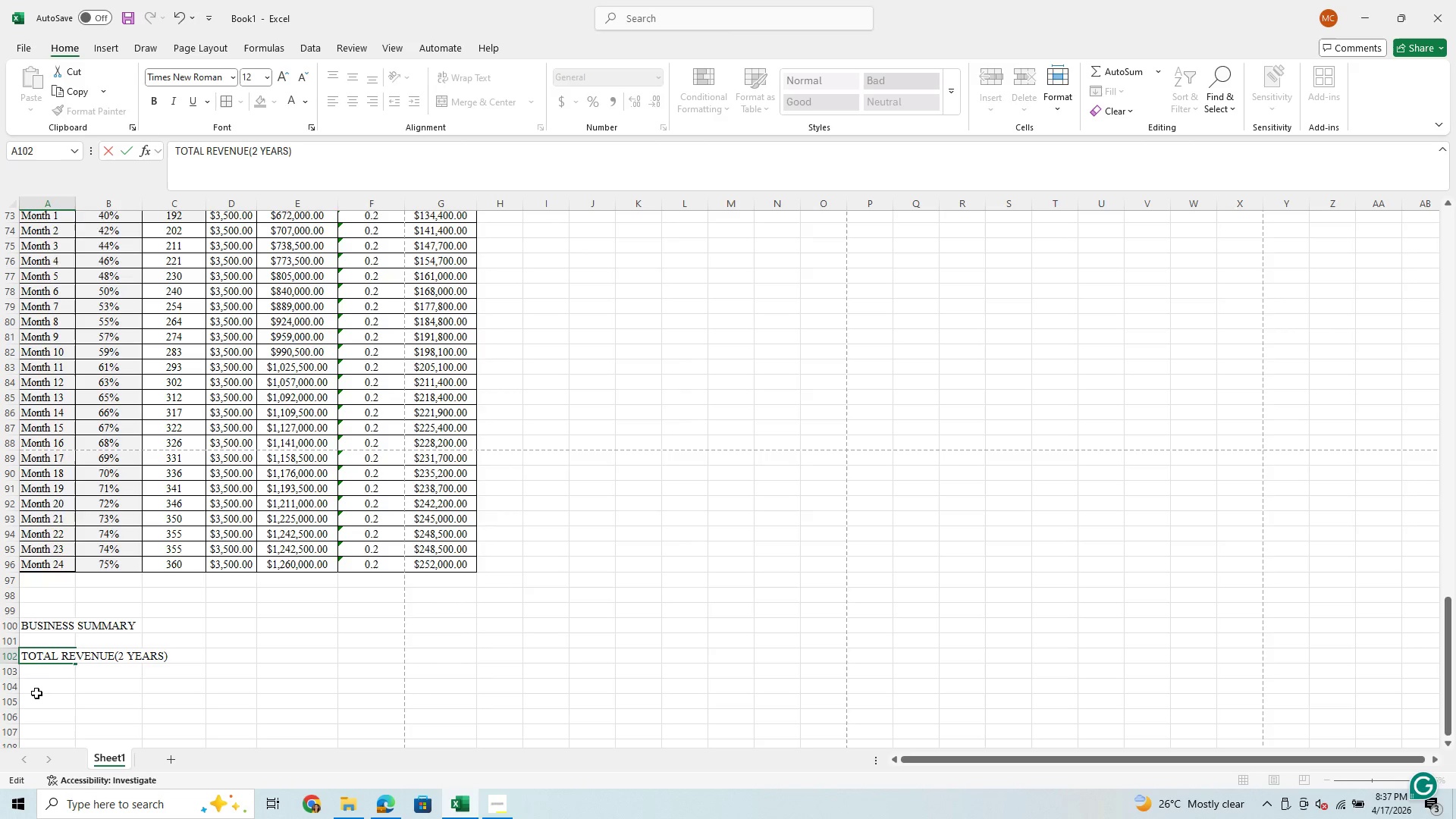 
left_click([42, 676])
 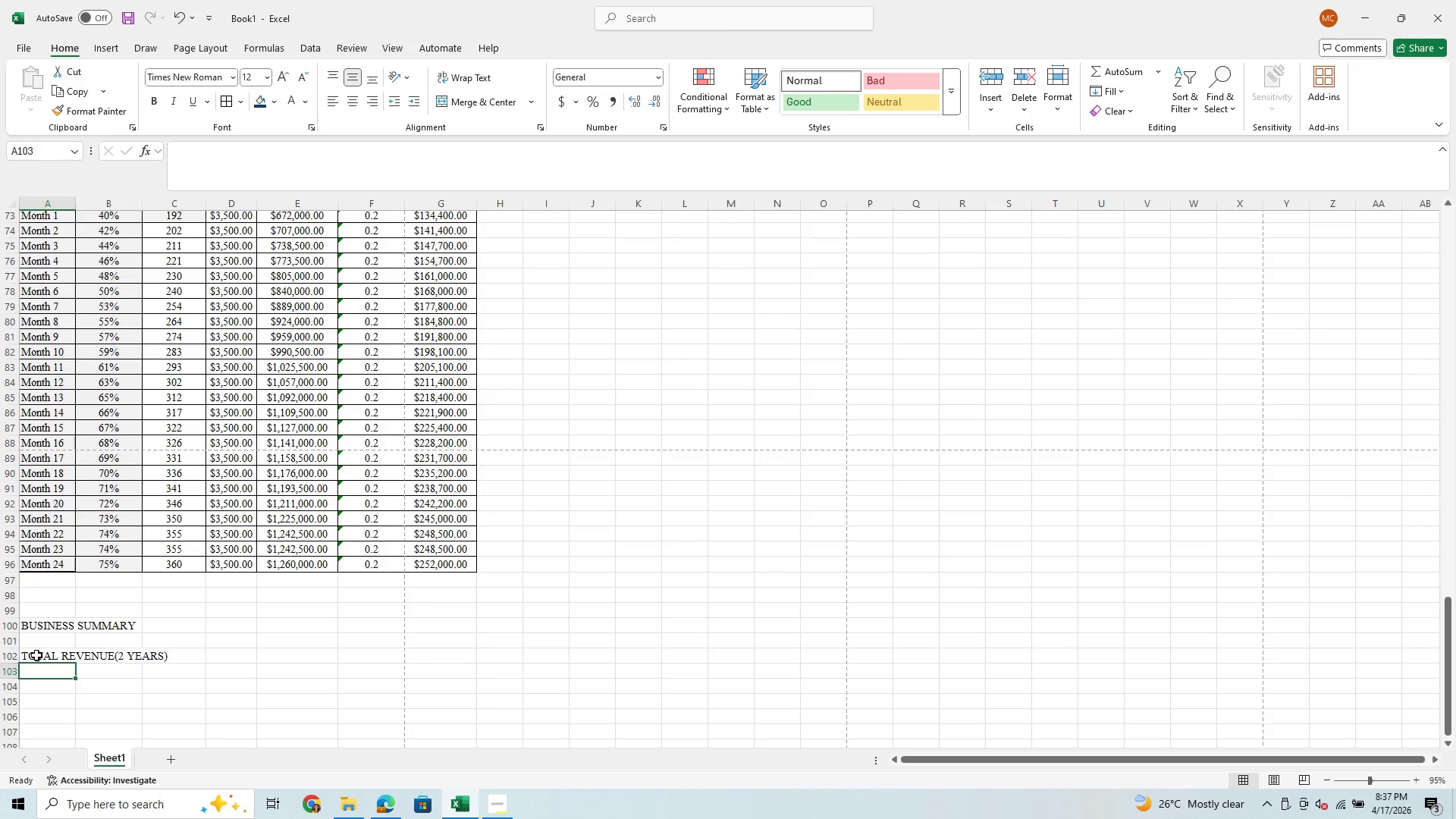 
left_click_drag(start_coordinate=[36, 654], to_coordinate=[177, 651])
 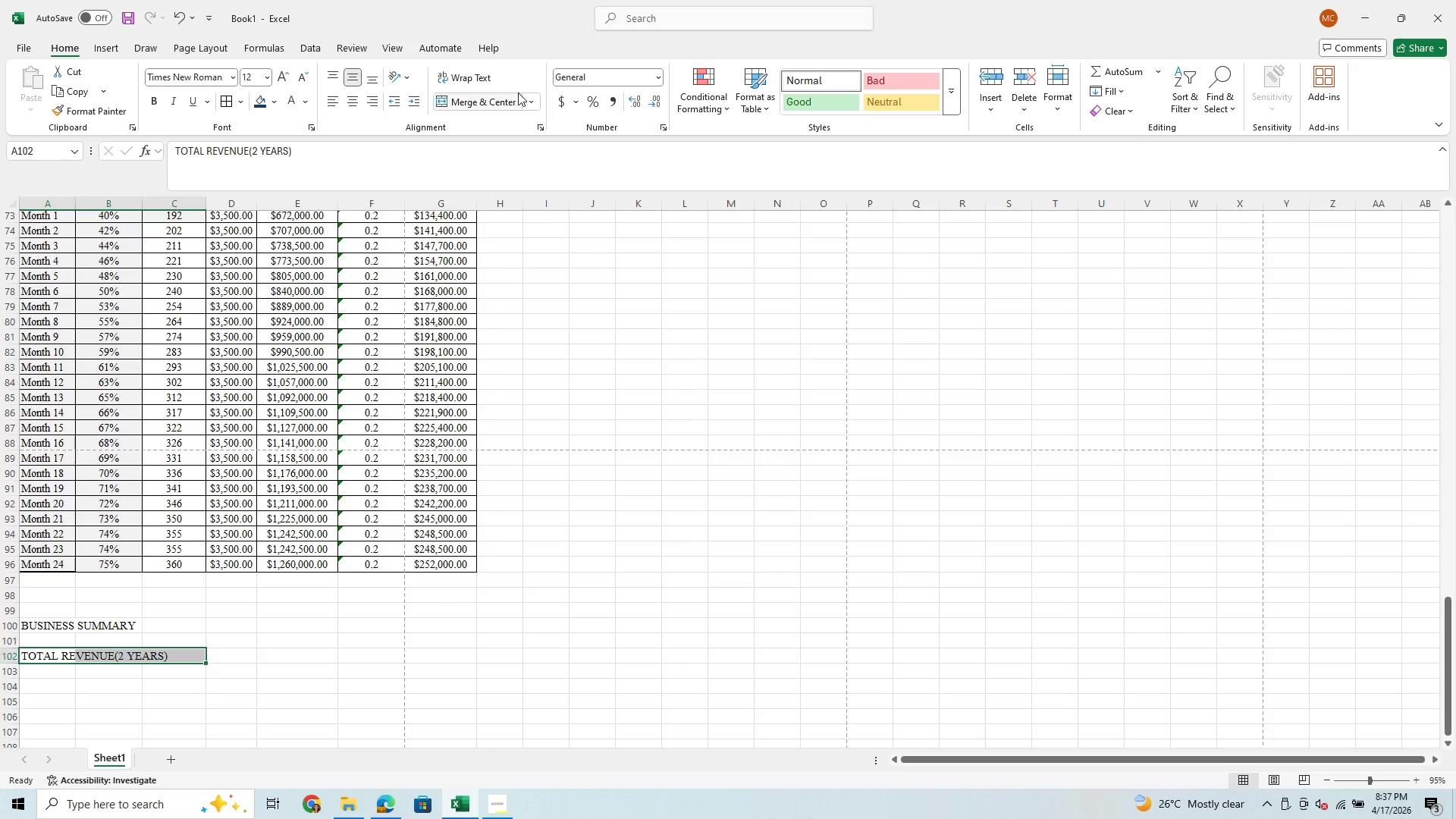 
left_click([494, 108])
 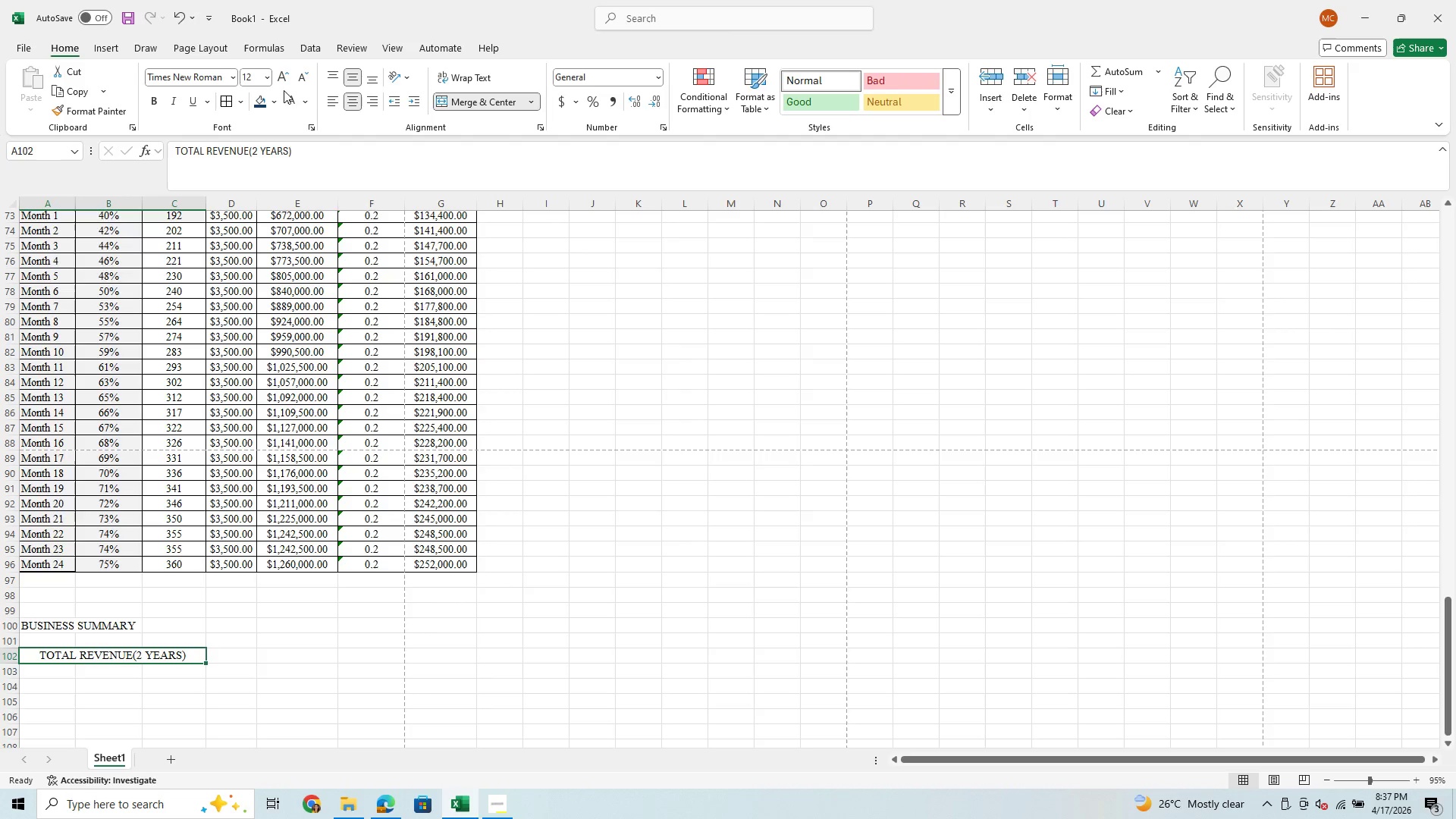 
left_click([327, 102])
 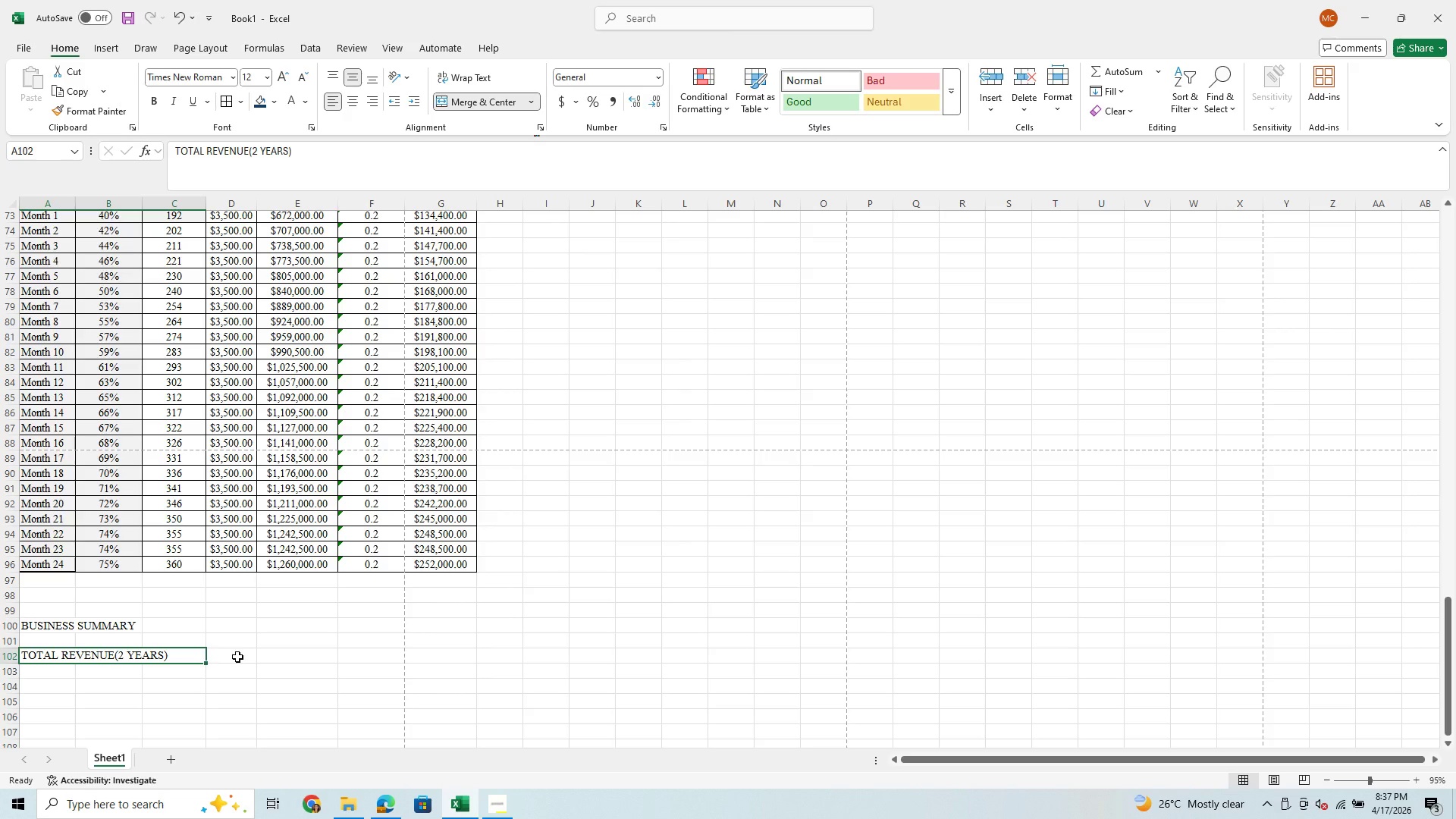 
wait(14.94)
 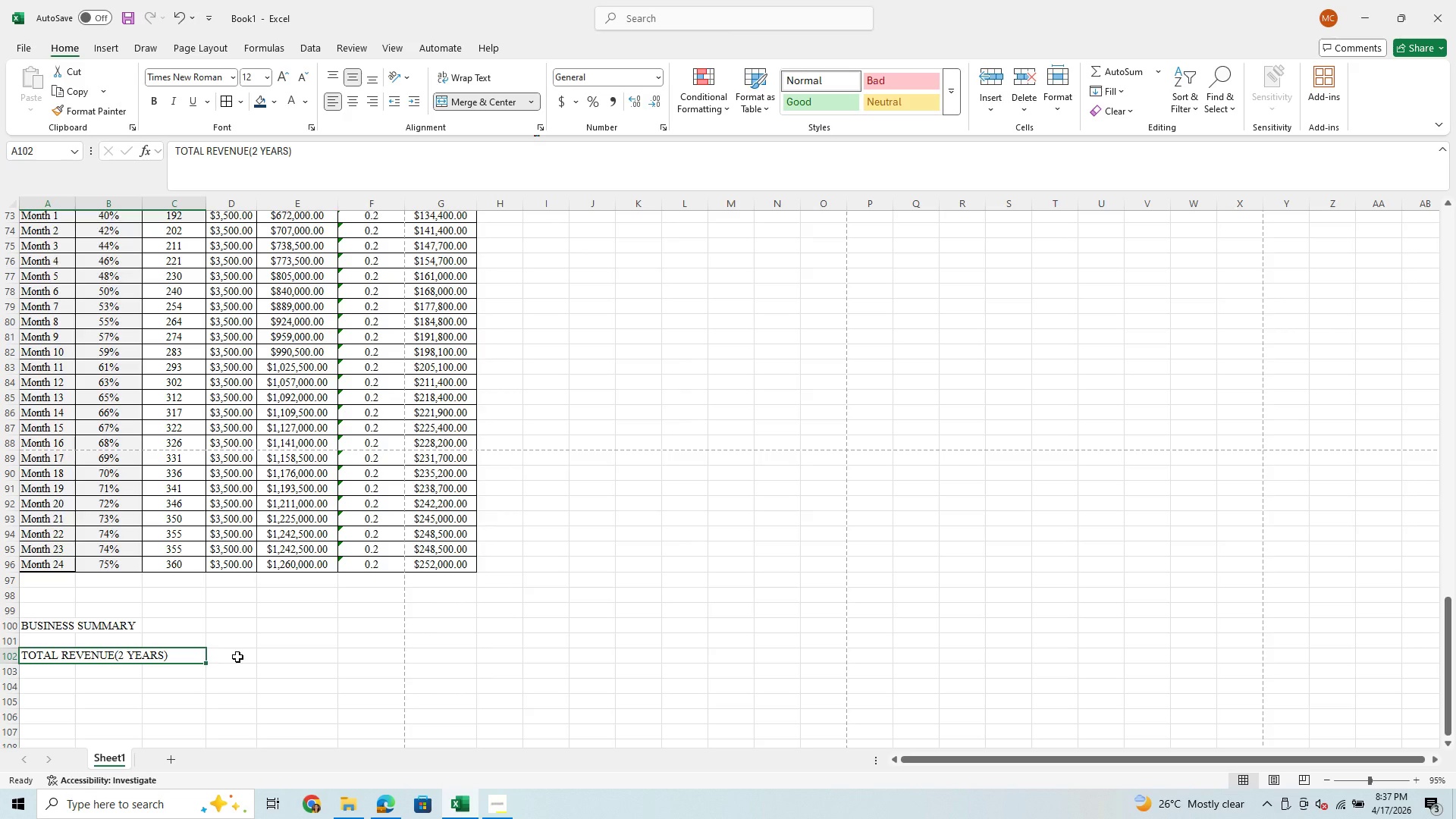 
left_click([241, 656])
 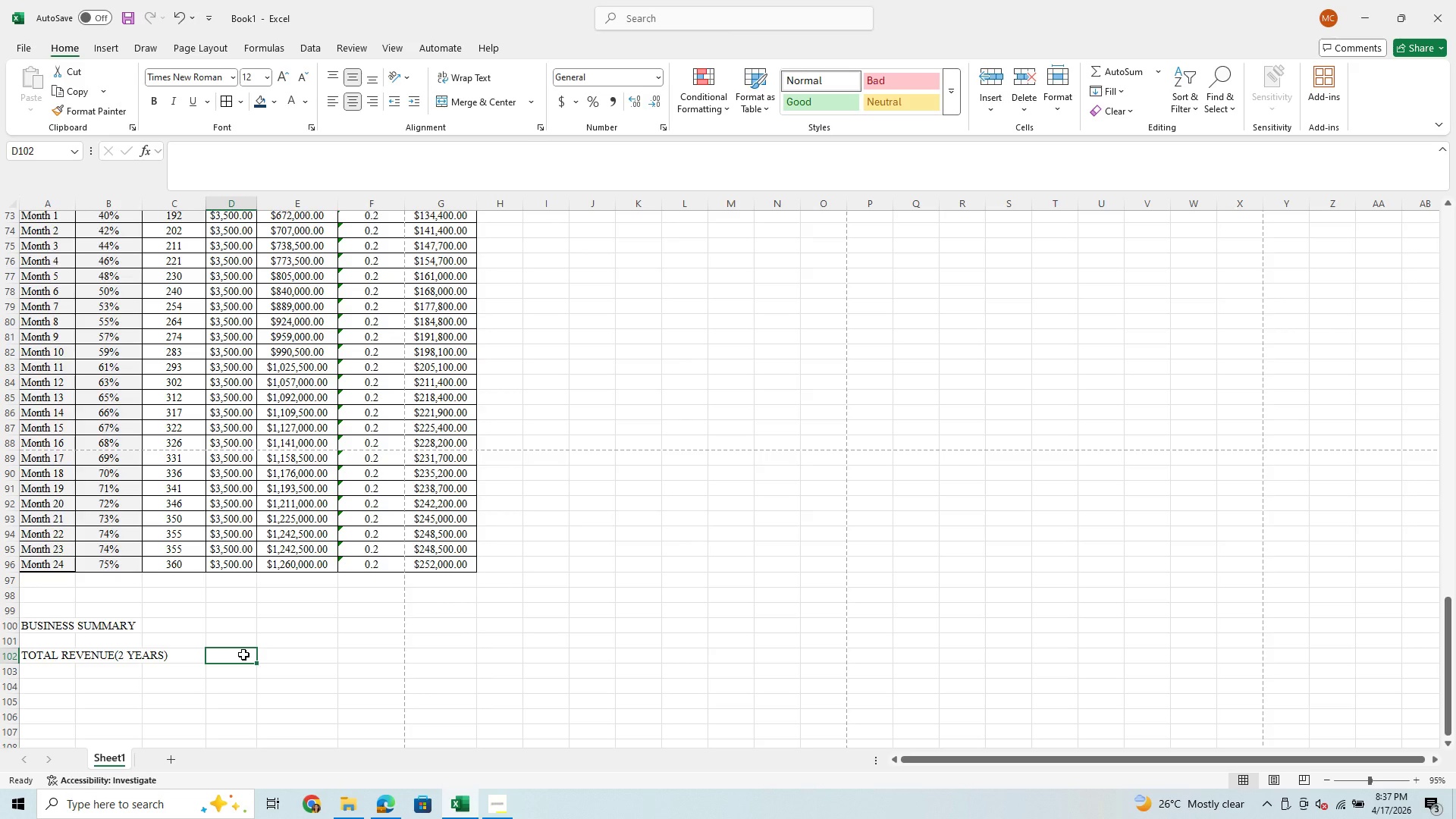 
key(Equal)
 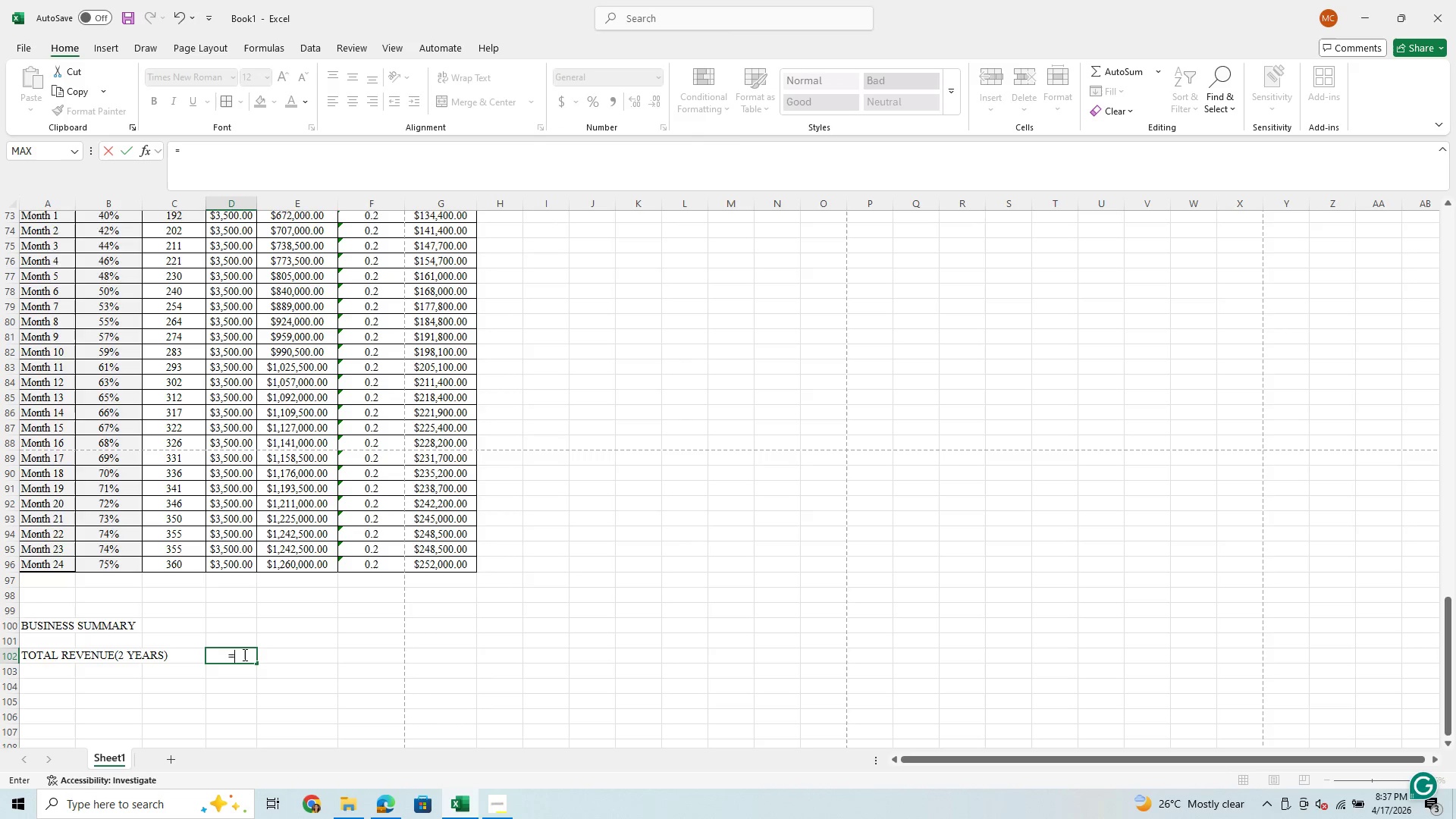 
type(SUM)
 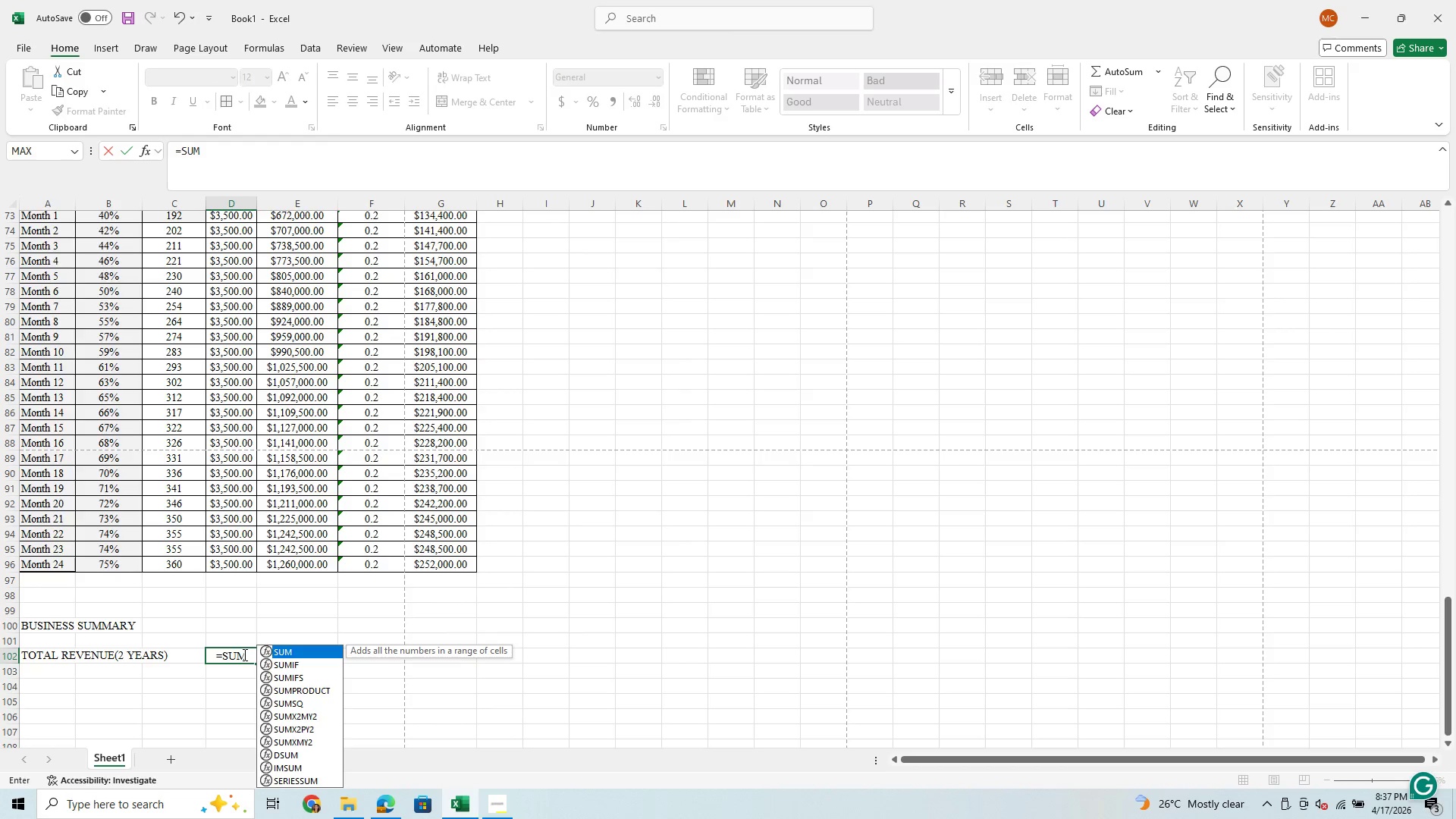 
key(Shift+9)
 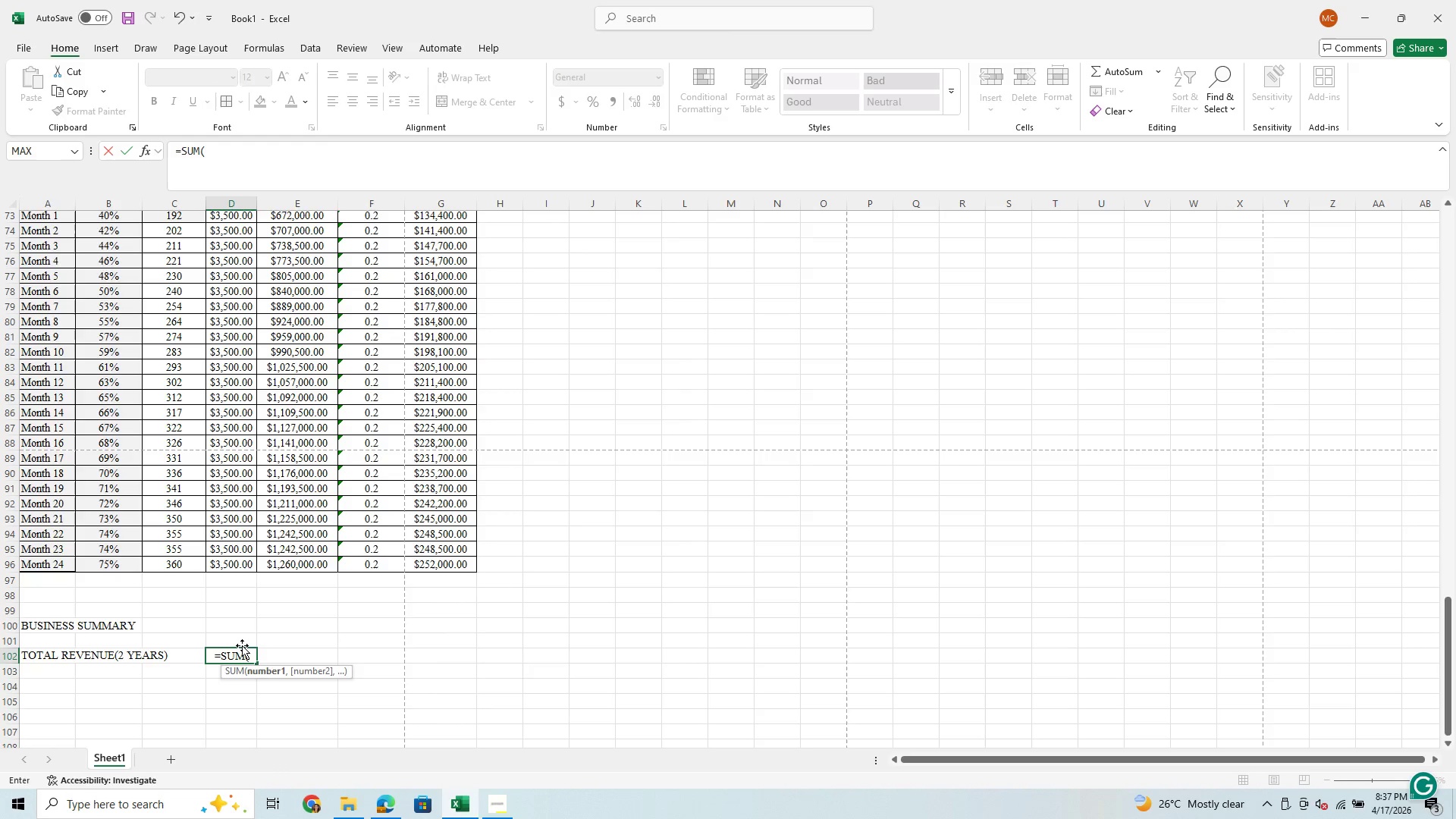 
scroll: coordinate [240, 639], scroll_direction: up, amount: 4.0
 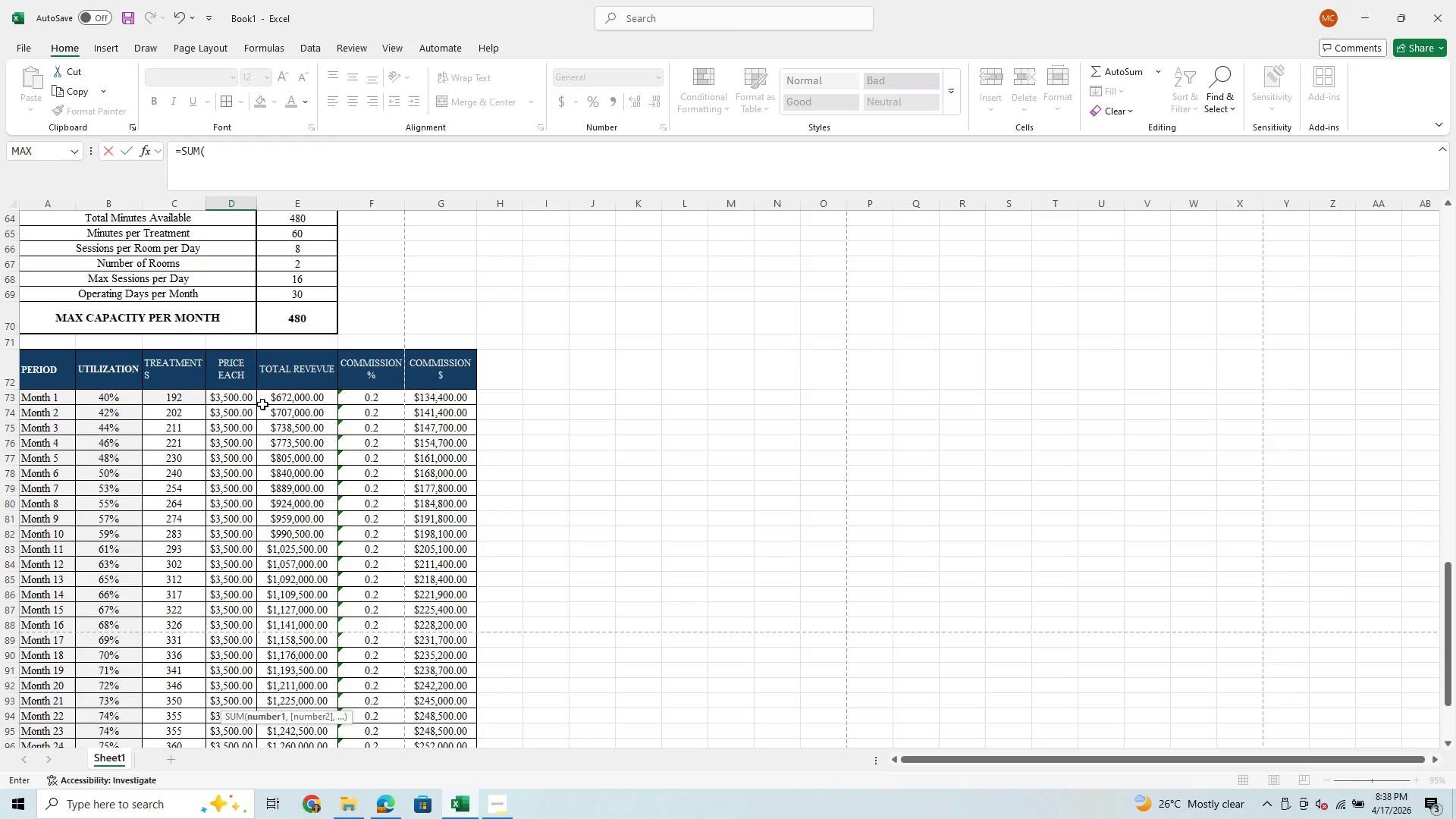 
wait(15.04)
 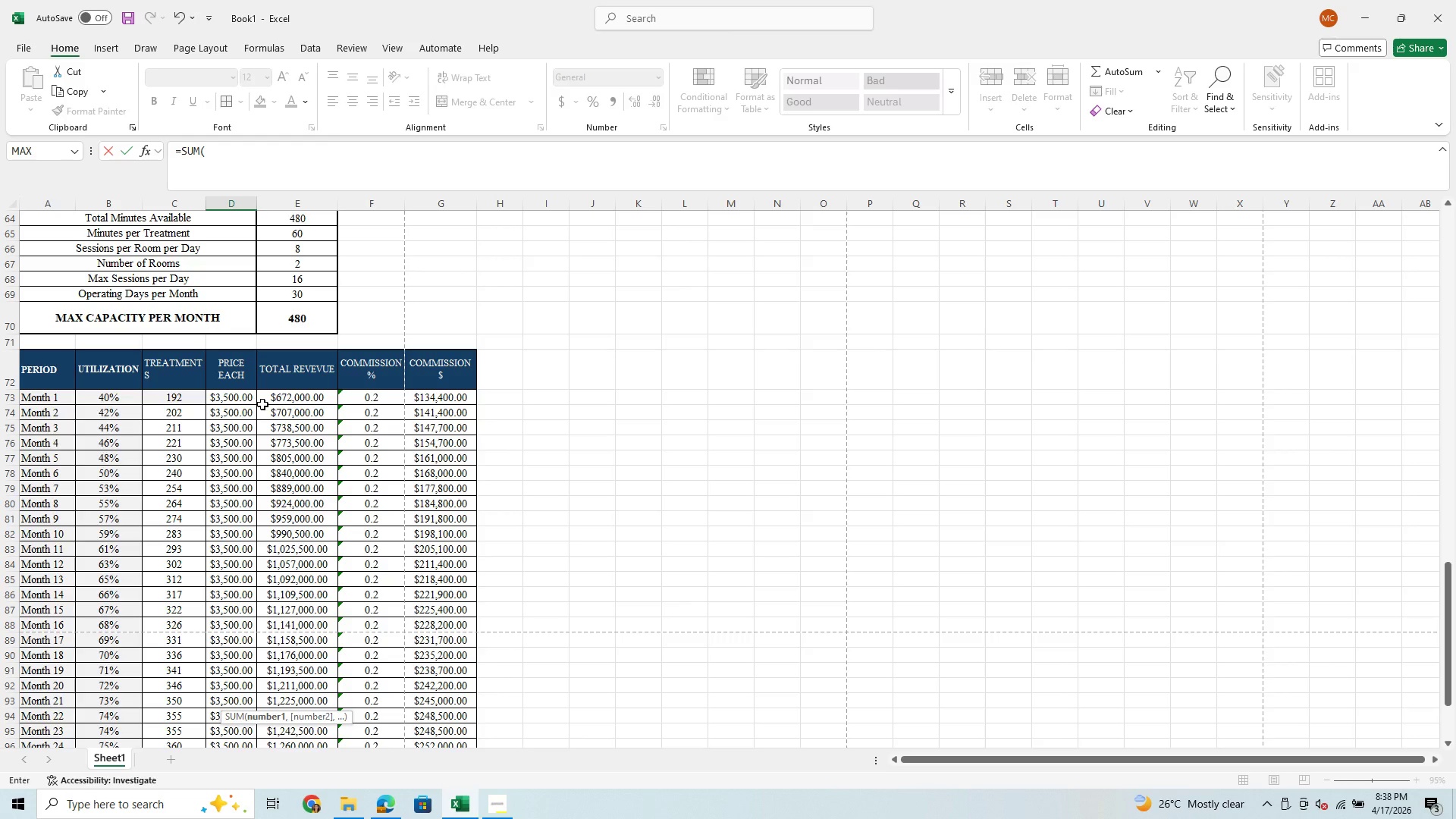 
left_click([294, 401])
 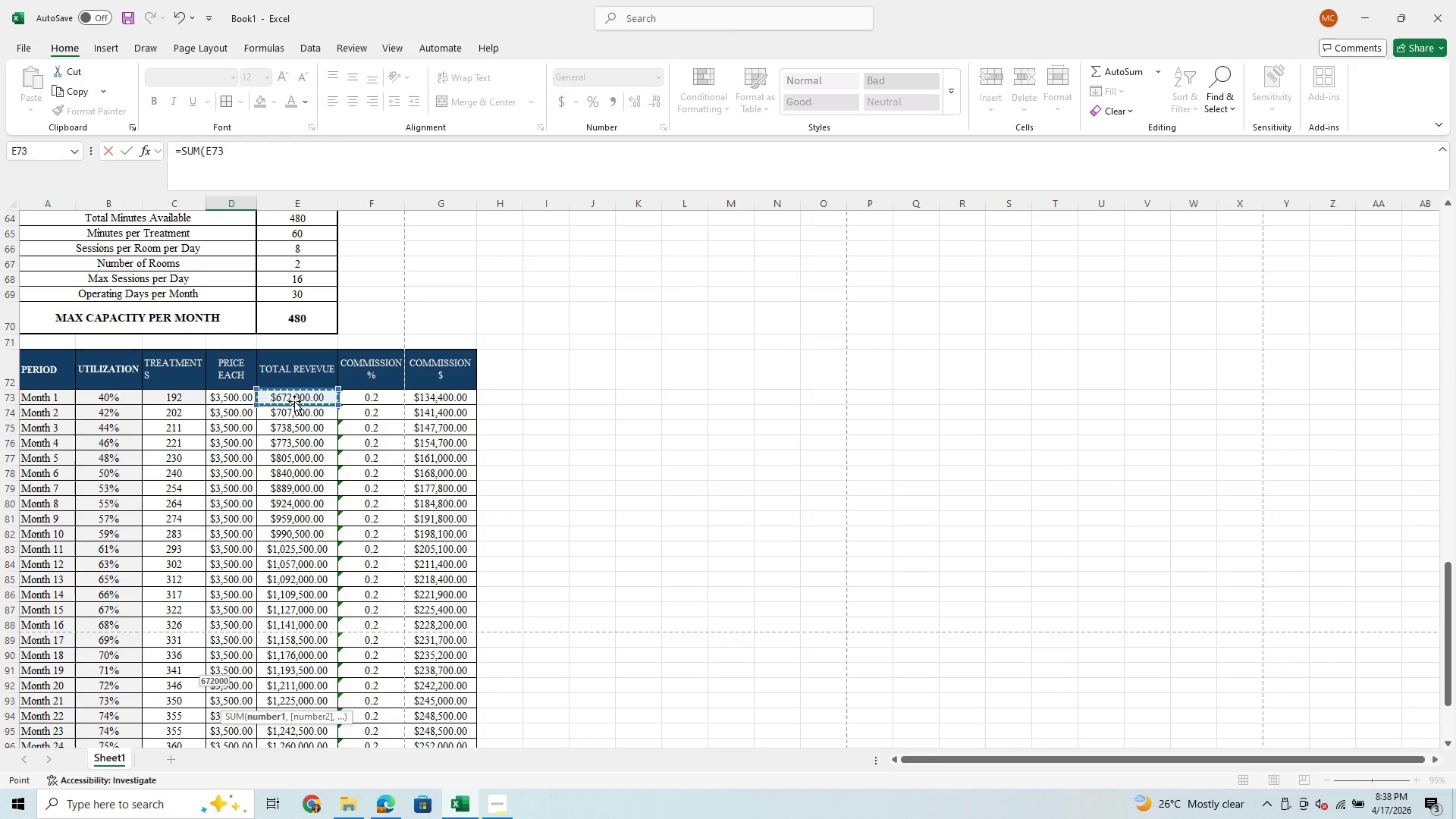 
wait(5.34)
 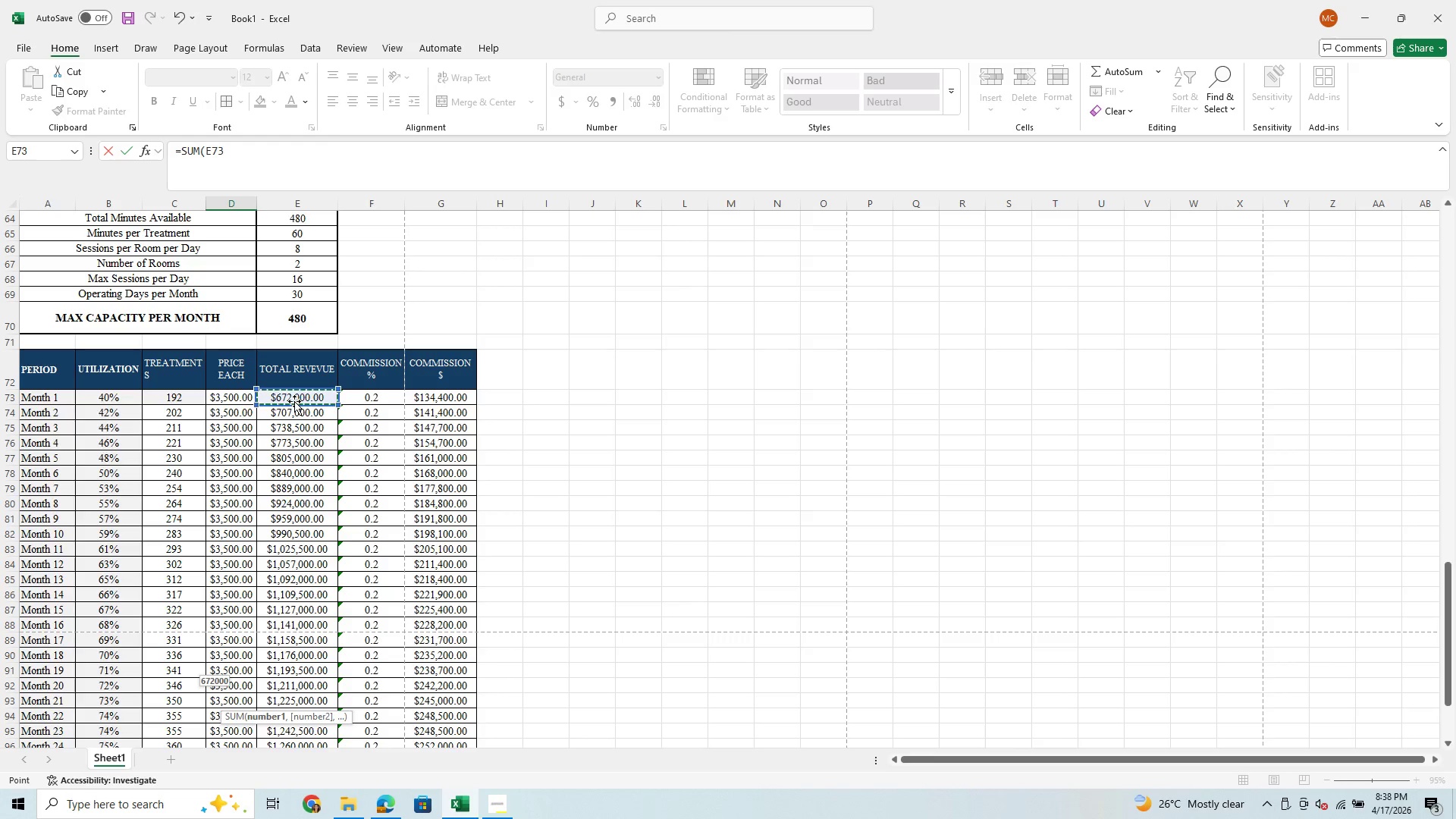 
key(Shift+Semicolon)
 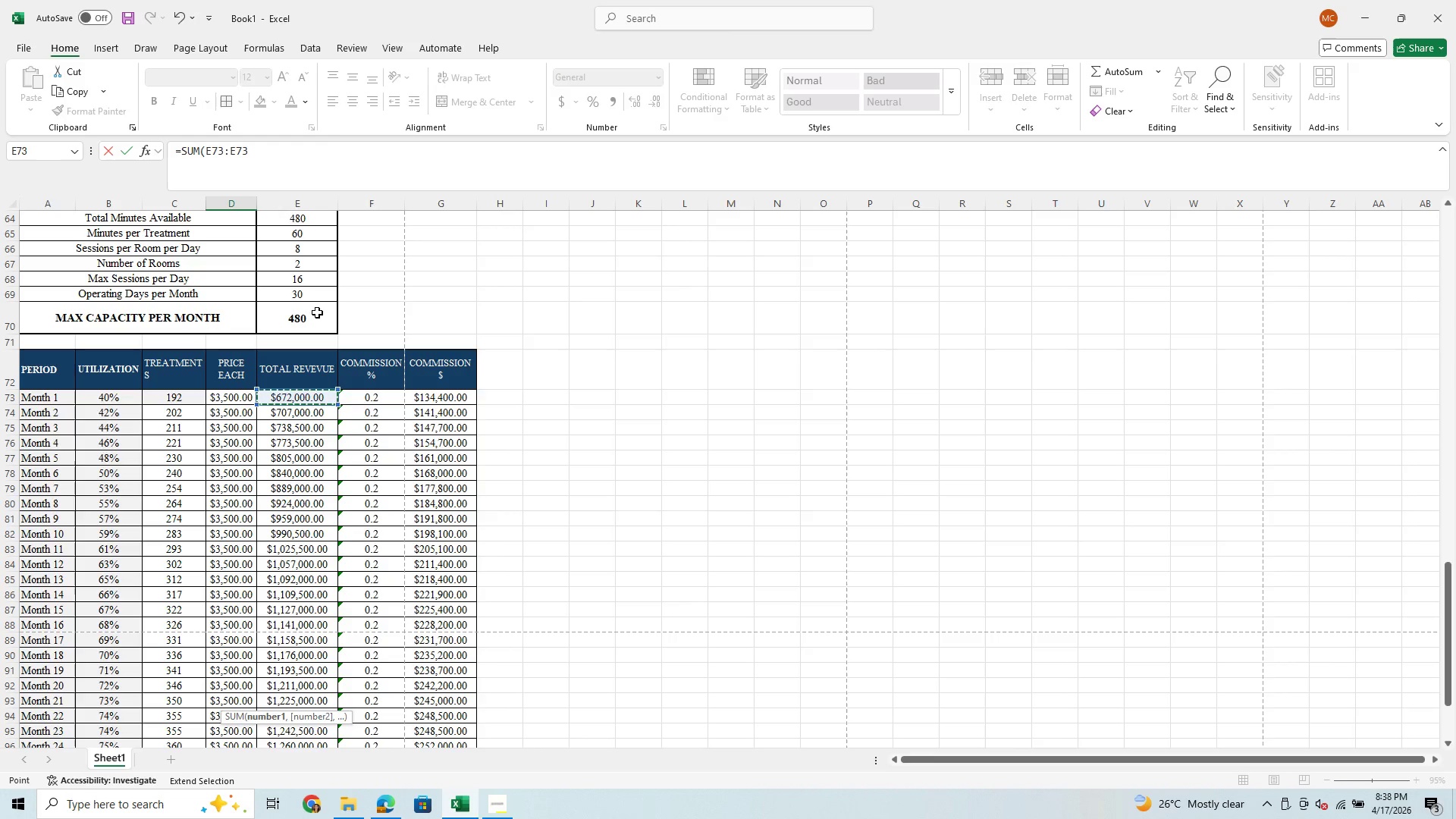 
left_click([276, 155])
 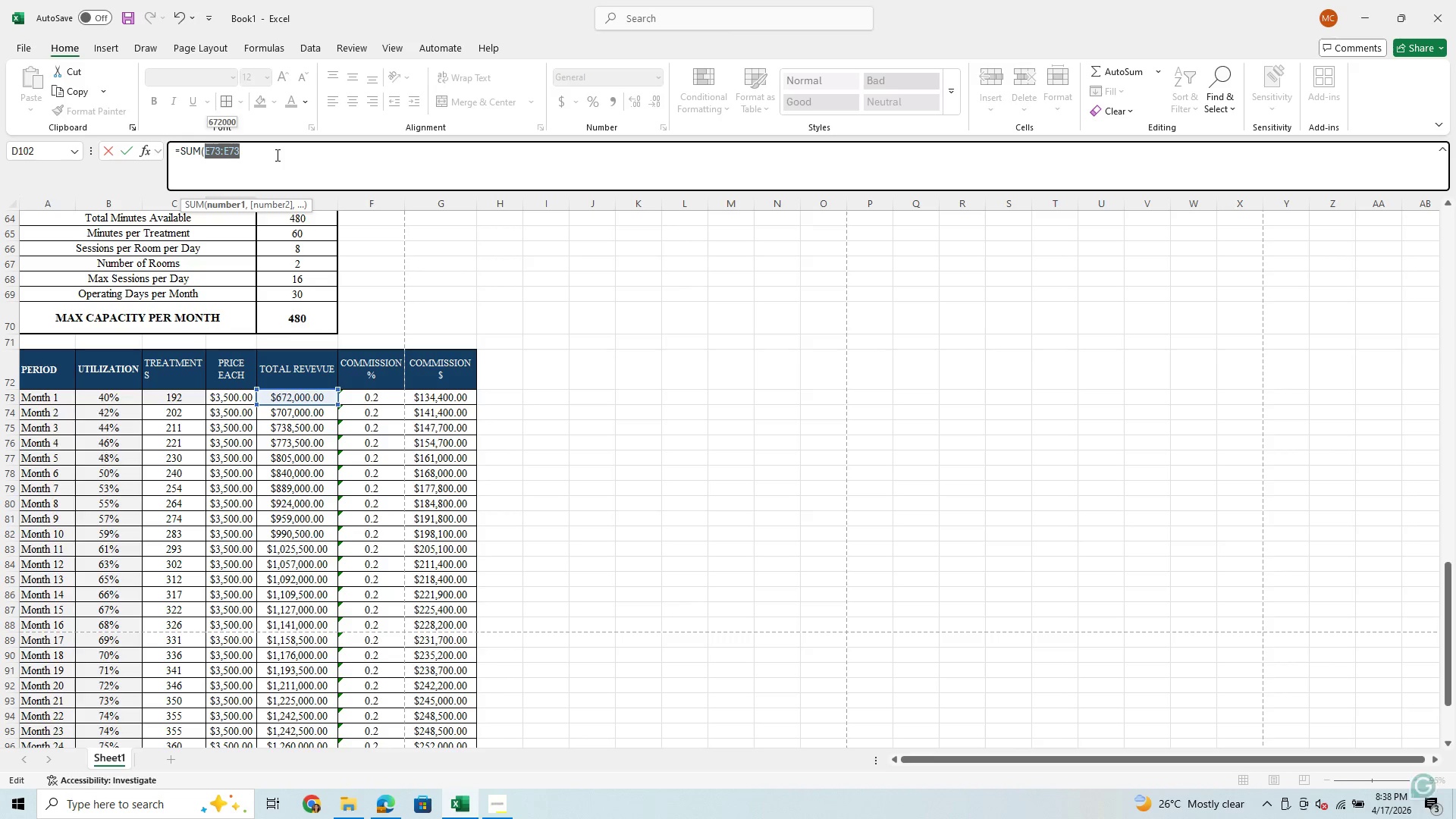 
left_click([276, 155])
 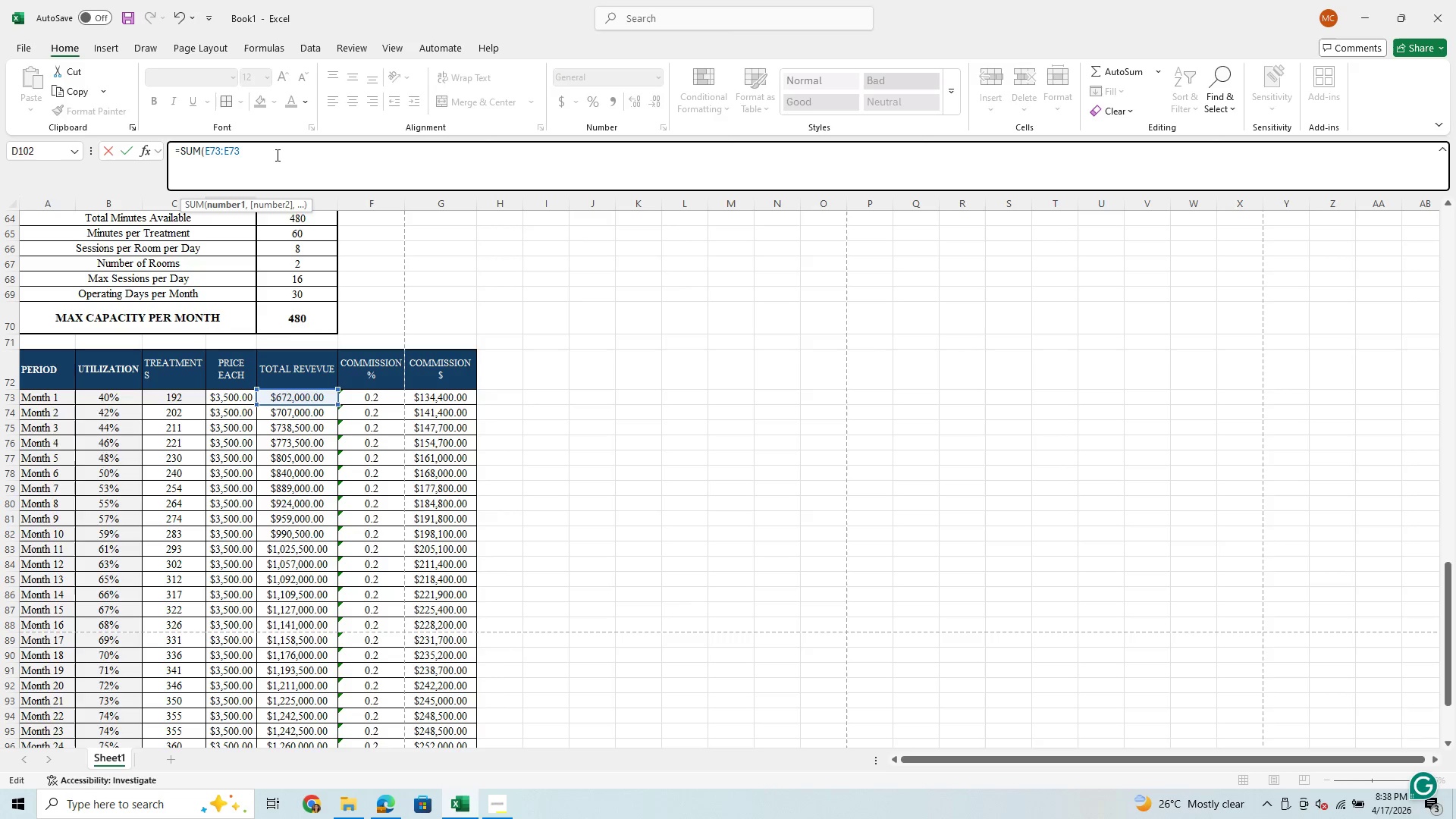 
key(Backspace)
 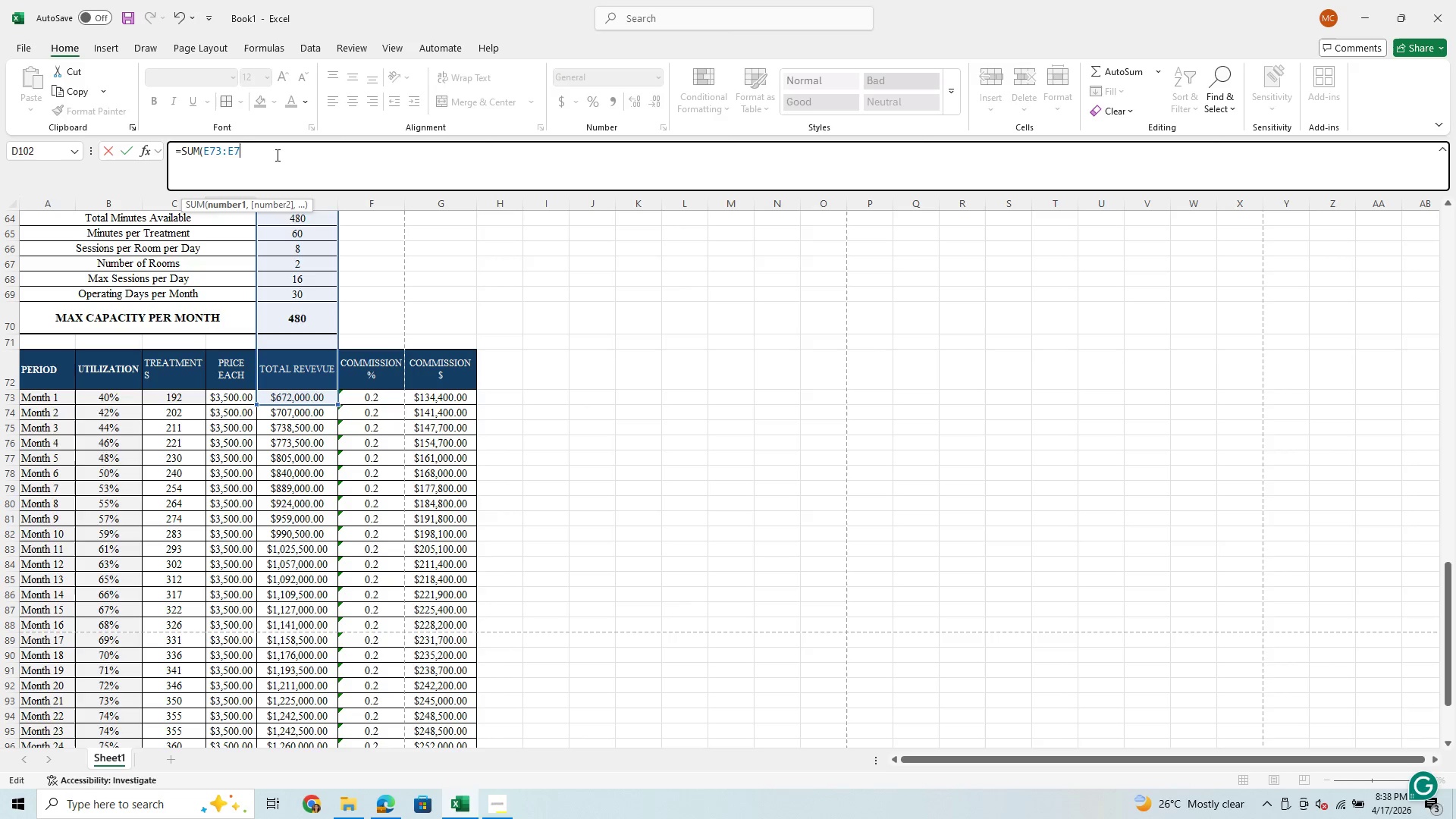 
key(Backspace)
 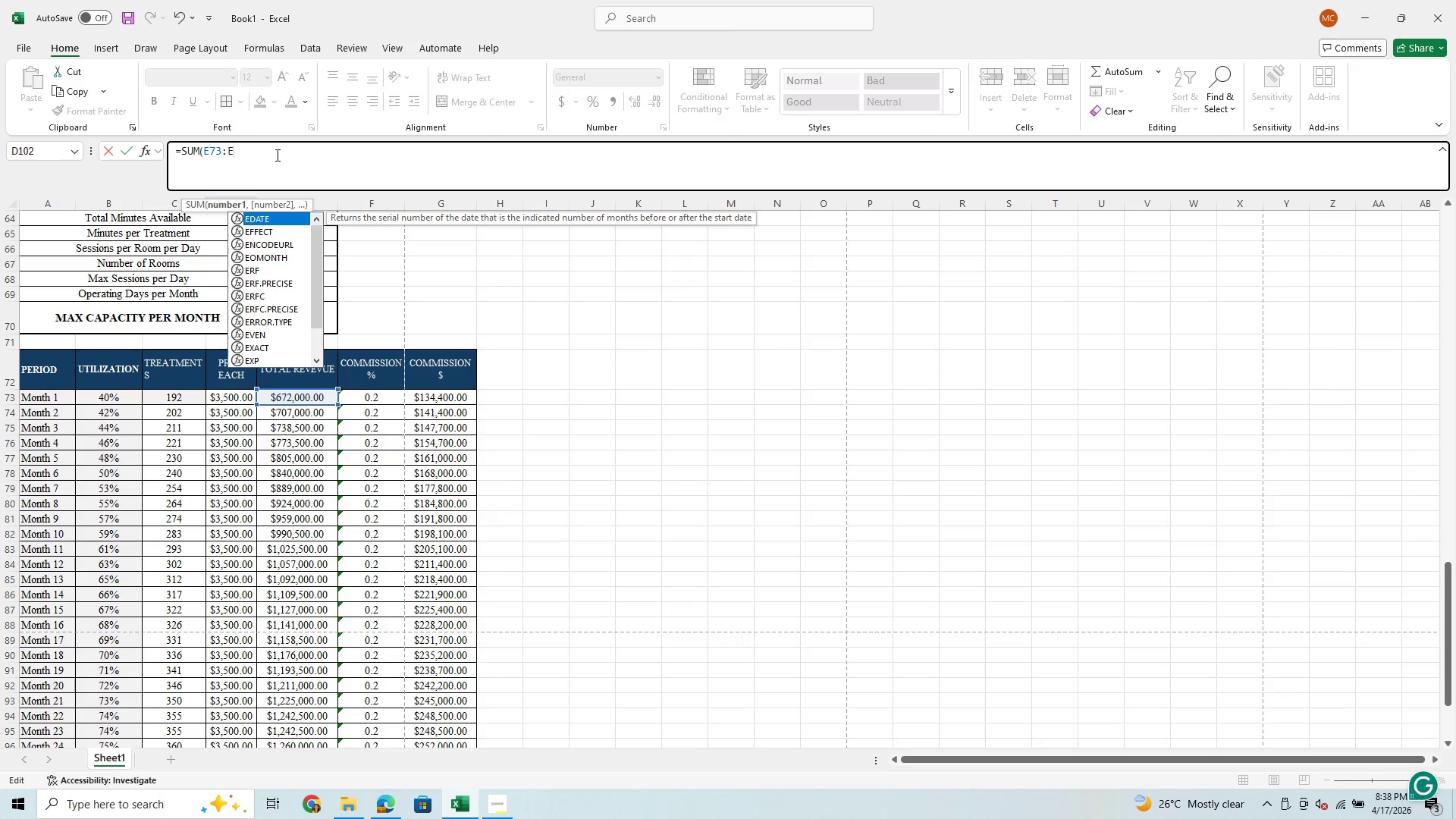 
key(Backspace)
 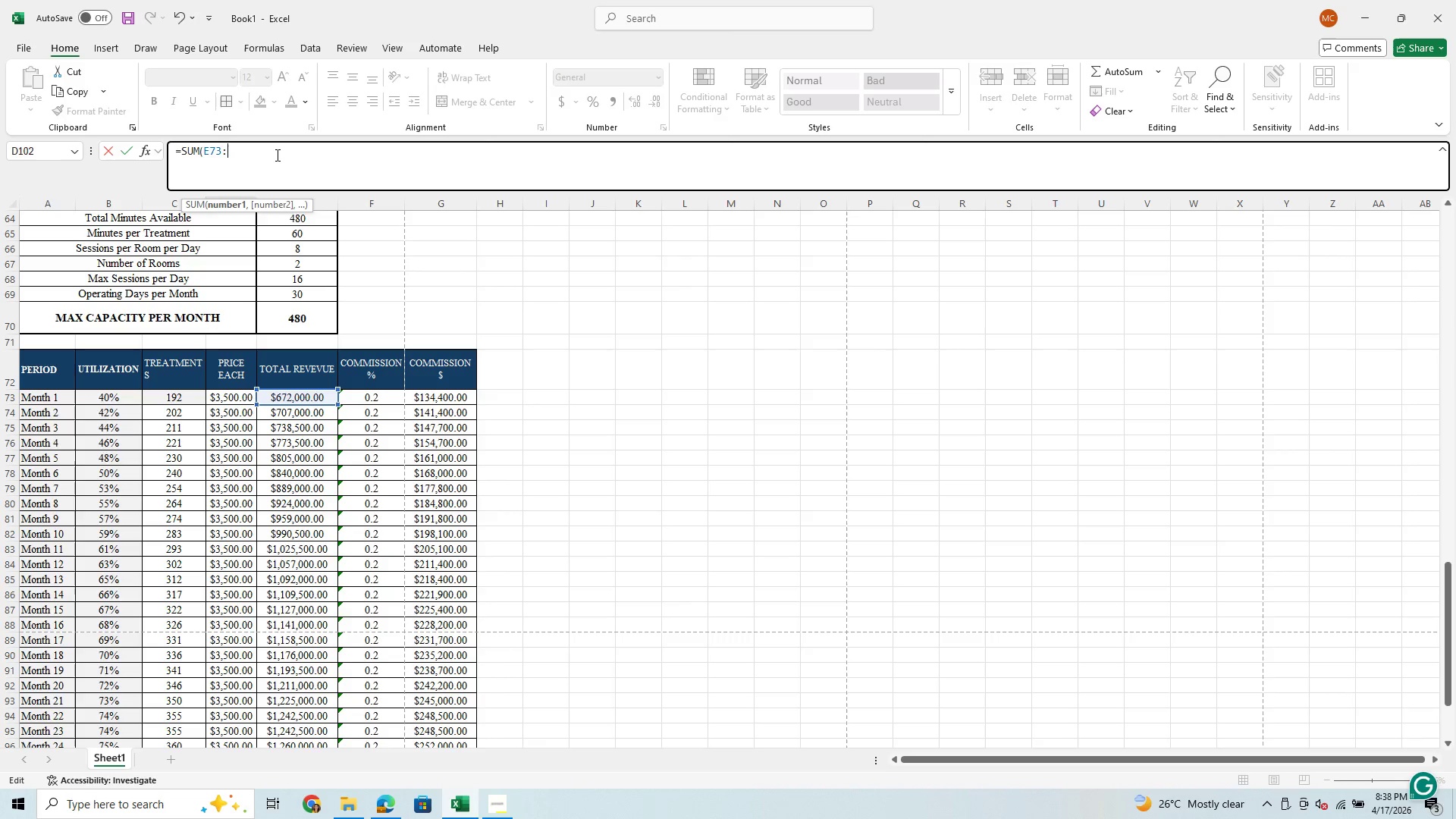 
type(E96)
 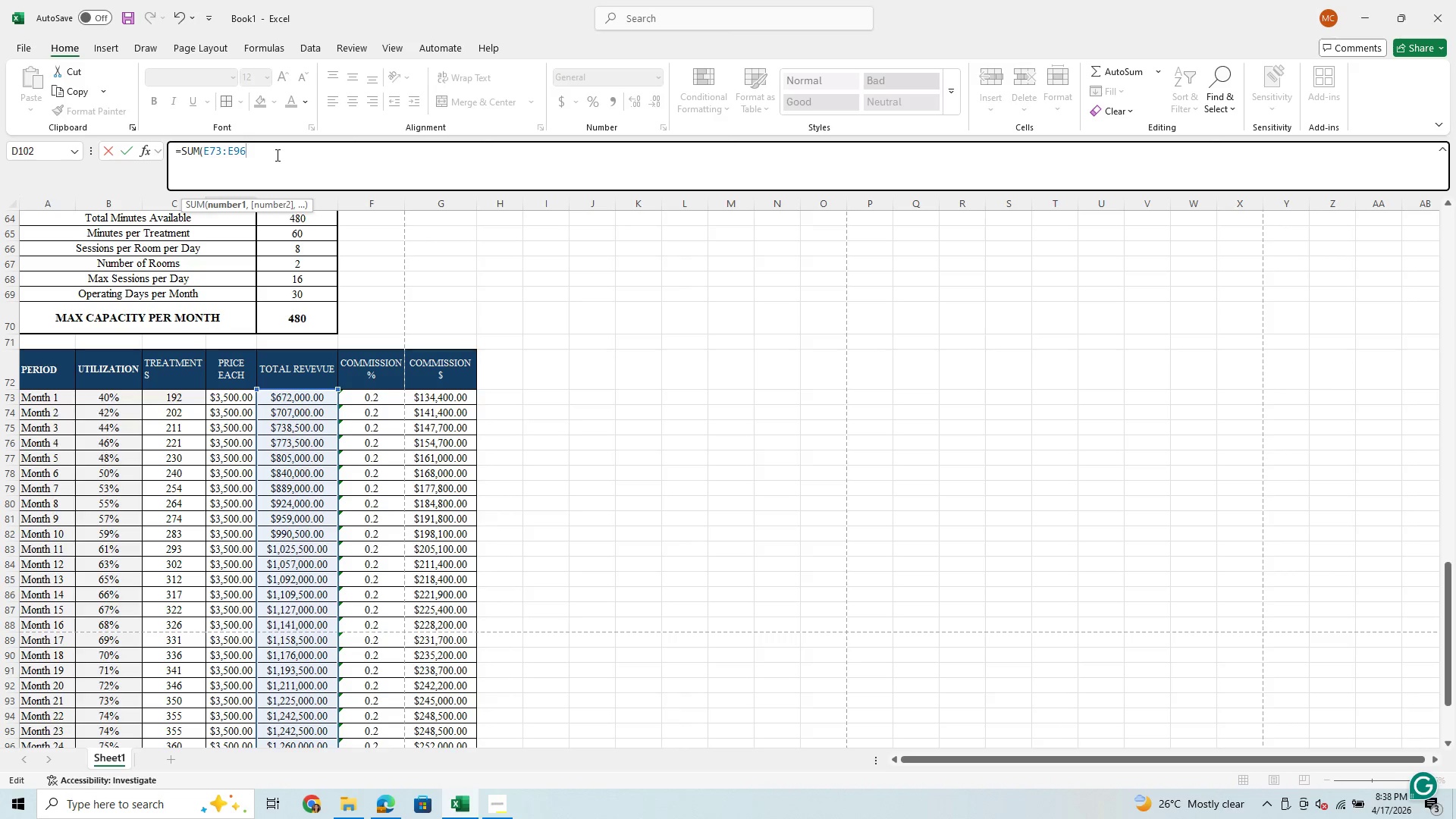 
key(Shift+0)
 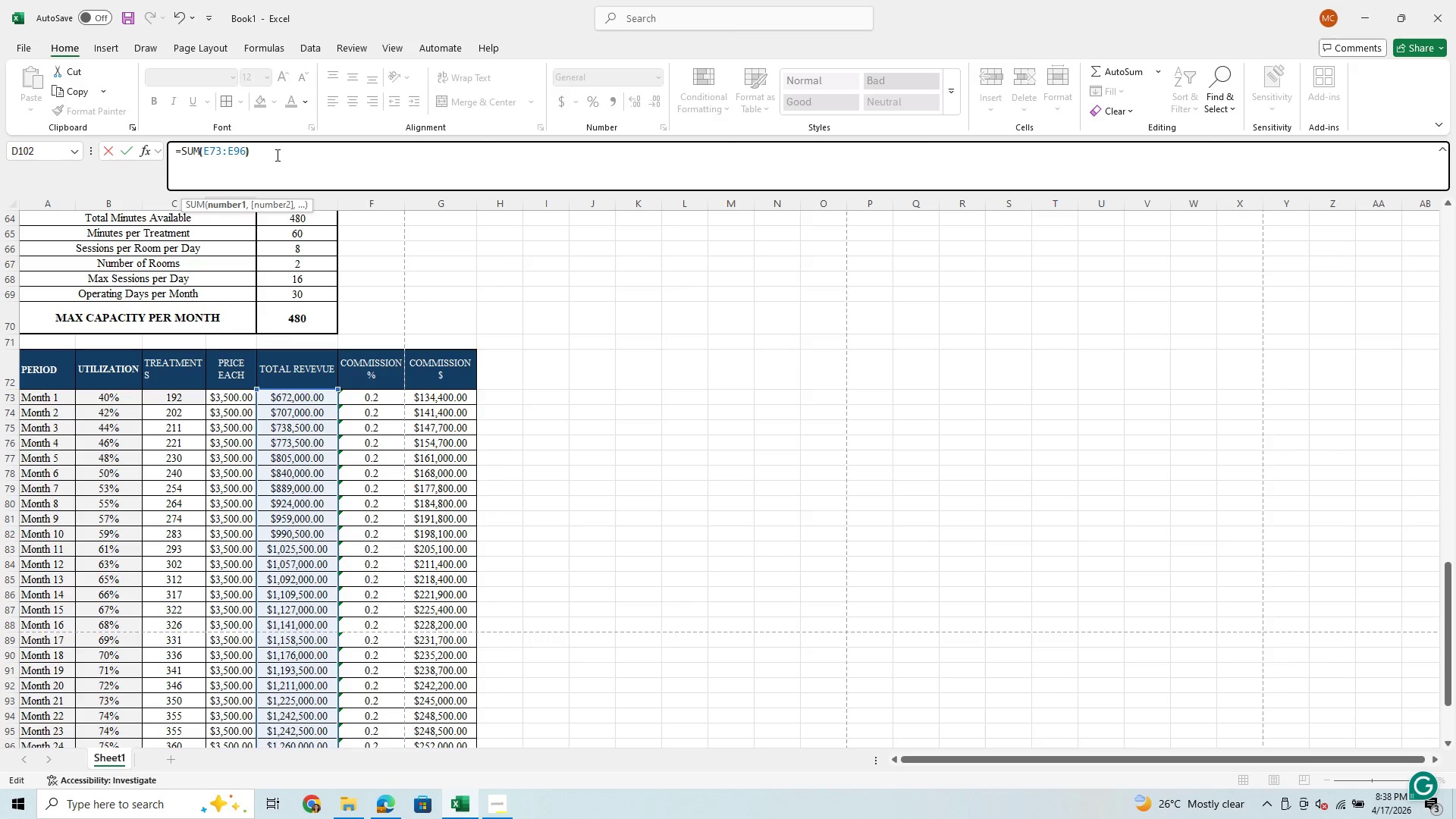 
key(Enter)
 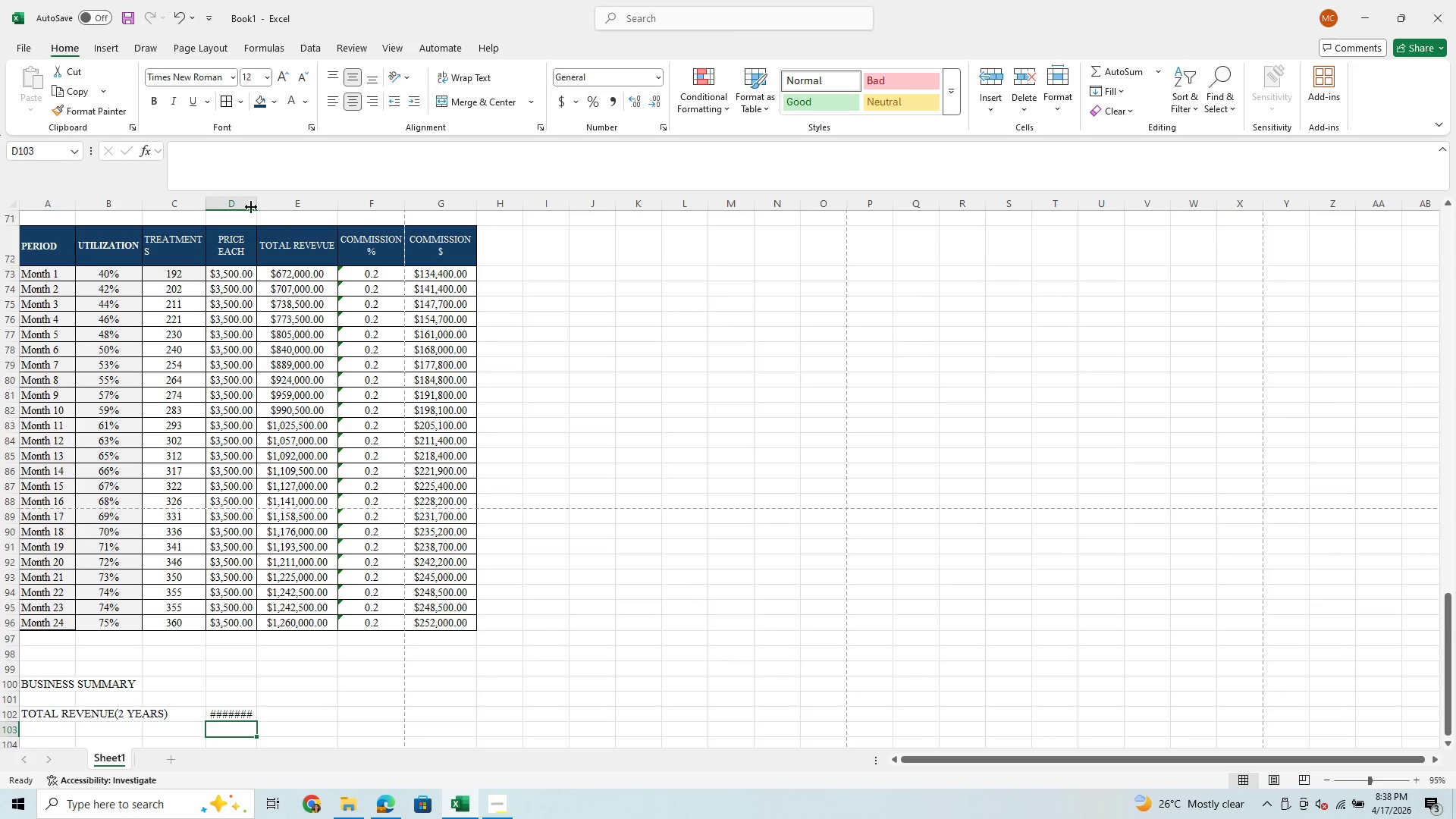 
left_click_drag(start_coordinate=[257, 202], to_coordinate=[297, 205])
 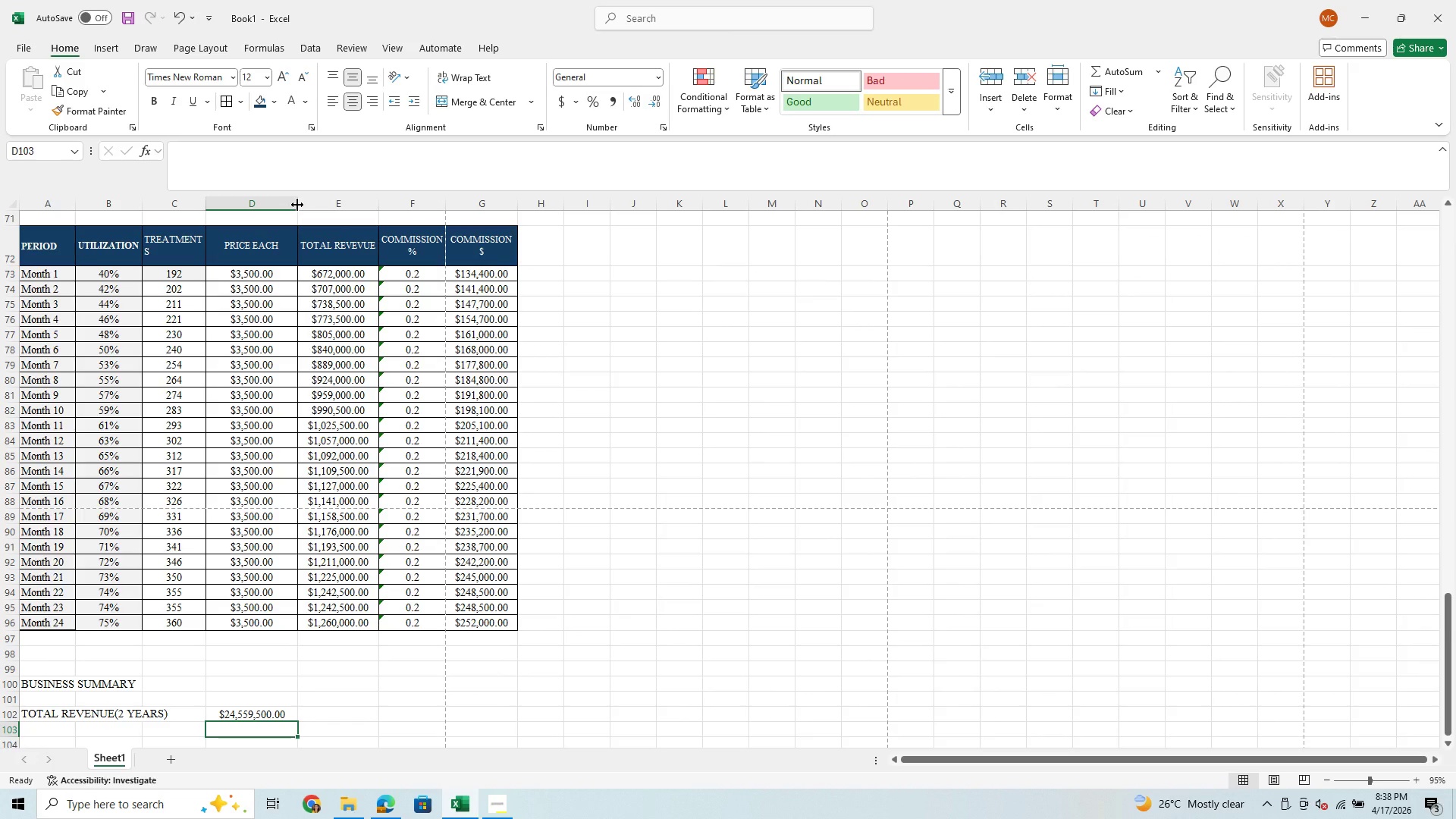 
left_click_drag(start_coordinate=[297, 205], to_coordinate=[256, 214])
 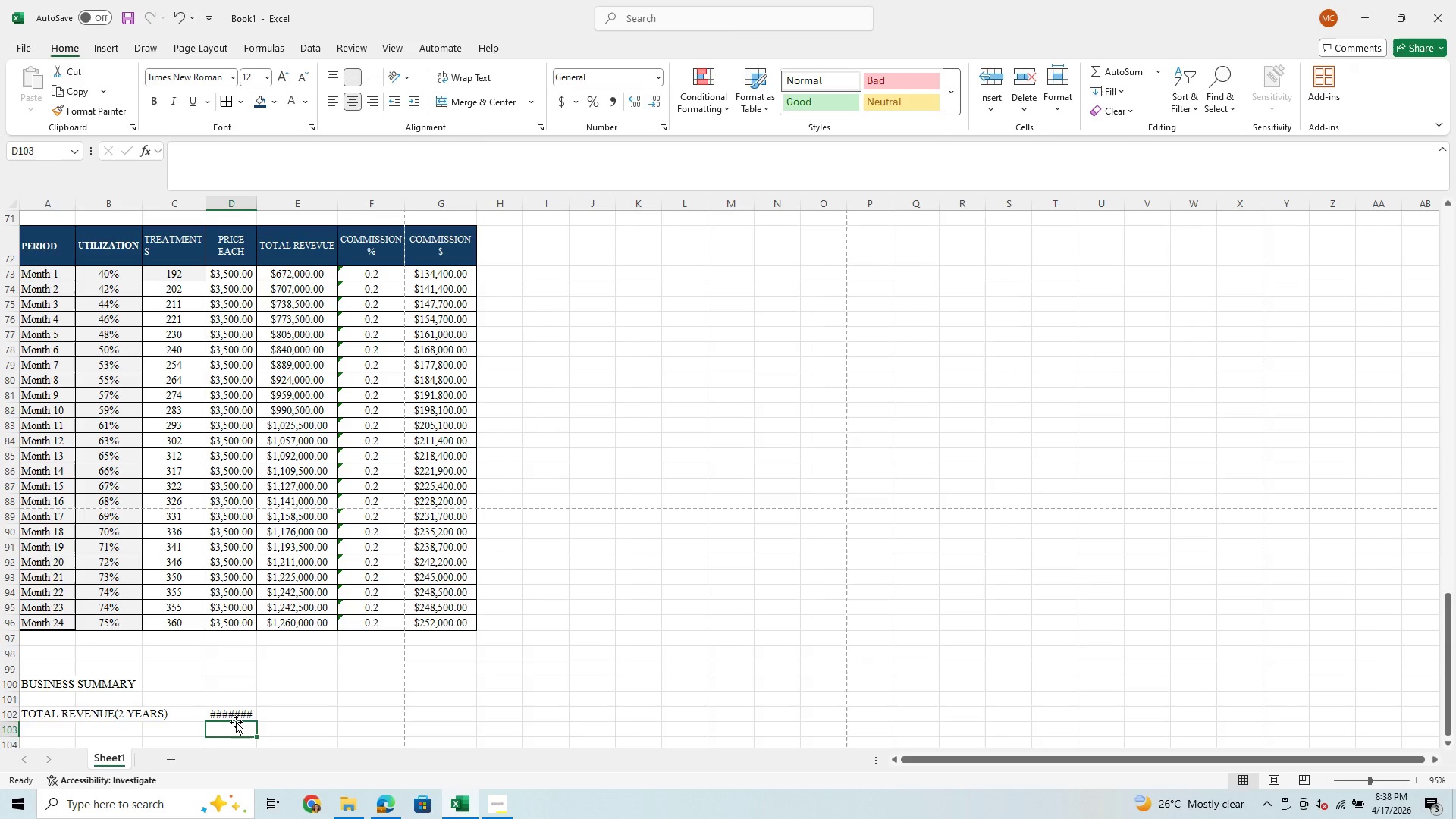 
left_click_drag(start_coordinate=[237, 714], to_coordinate=[309, 717])
 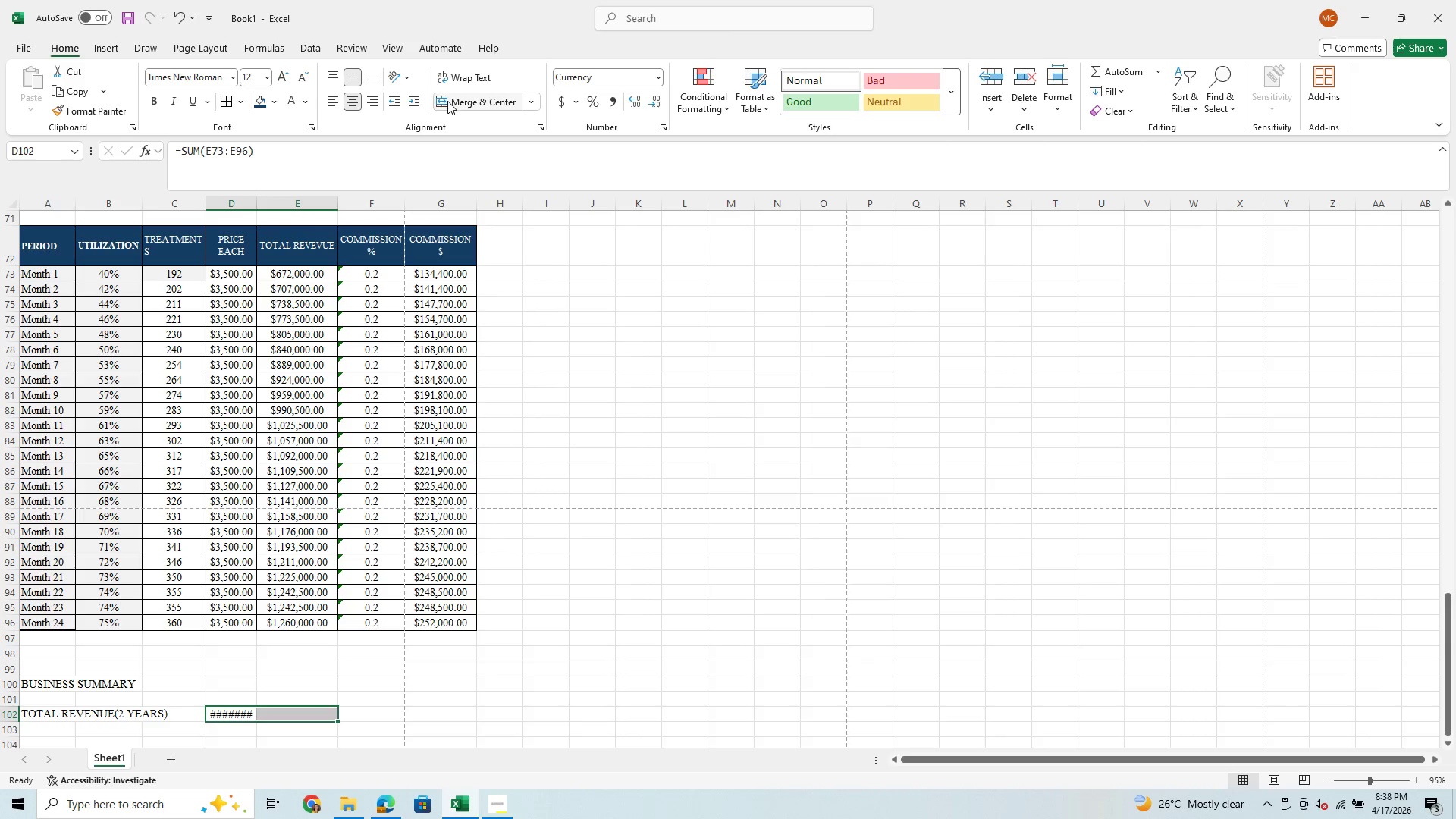 
left_click([462, 102])
 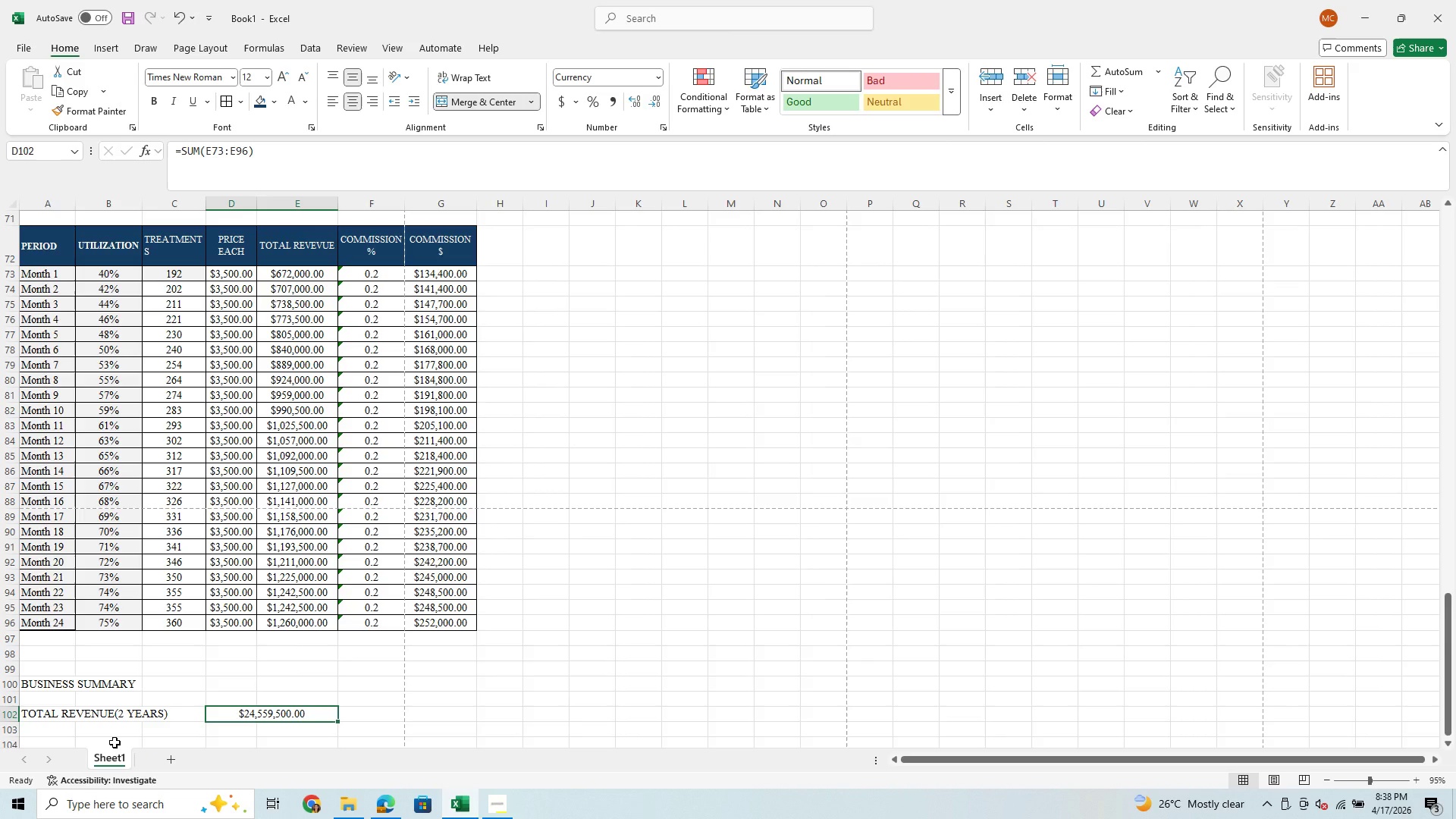 
wait(9.52)
 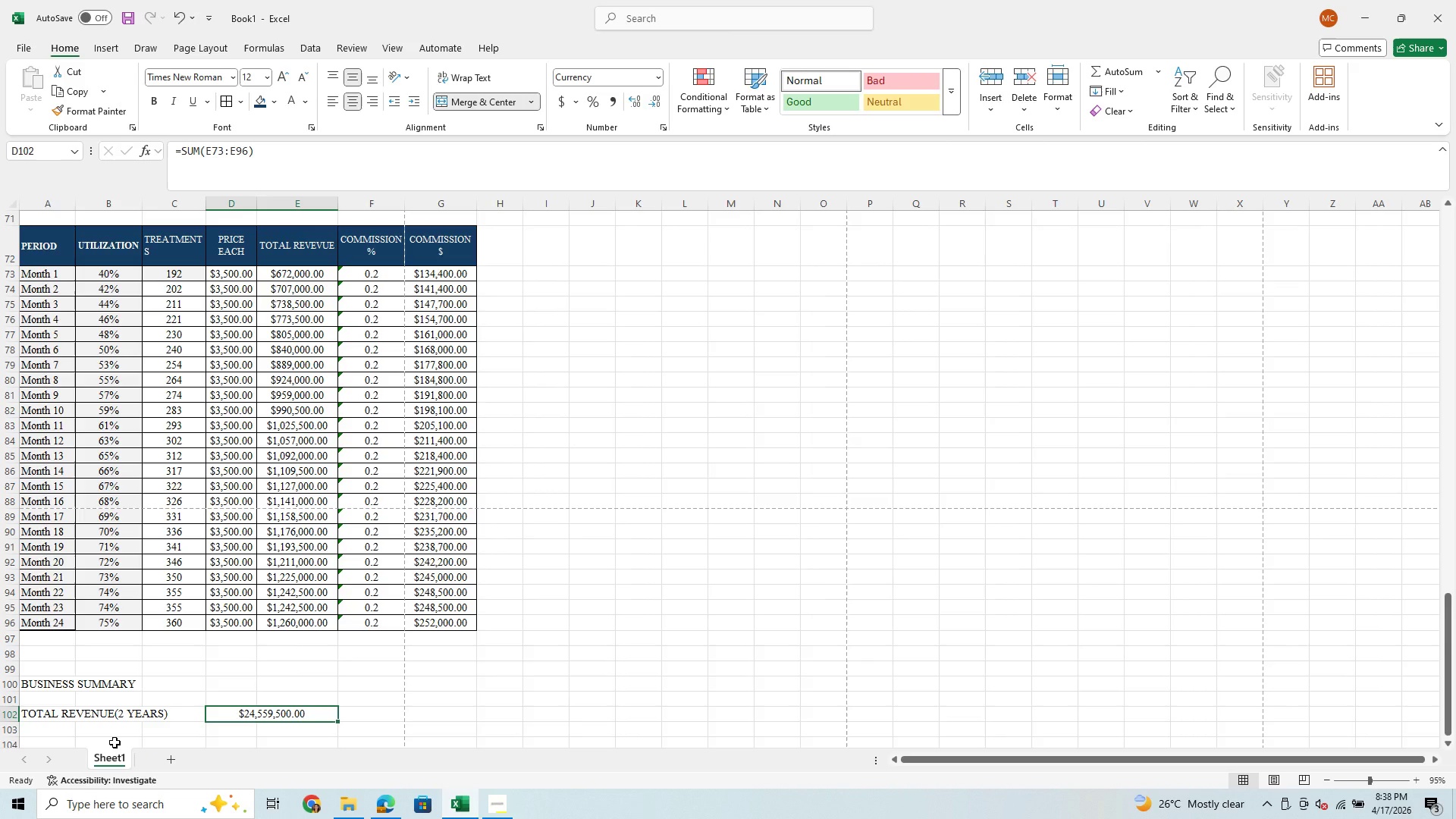 
scroll: coordinate [101, 765], scroll_direction: down, amount: 2.0
 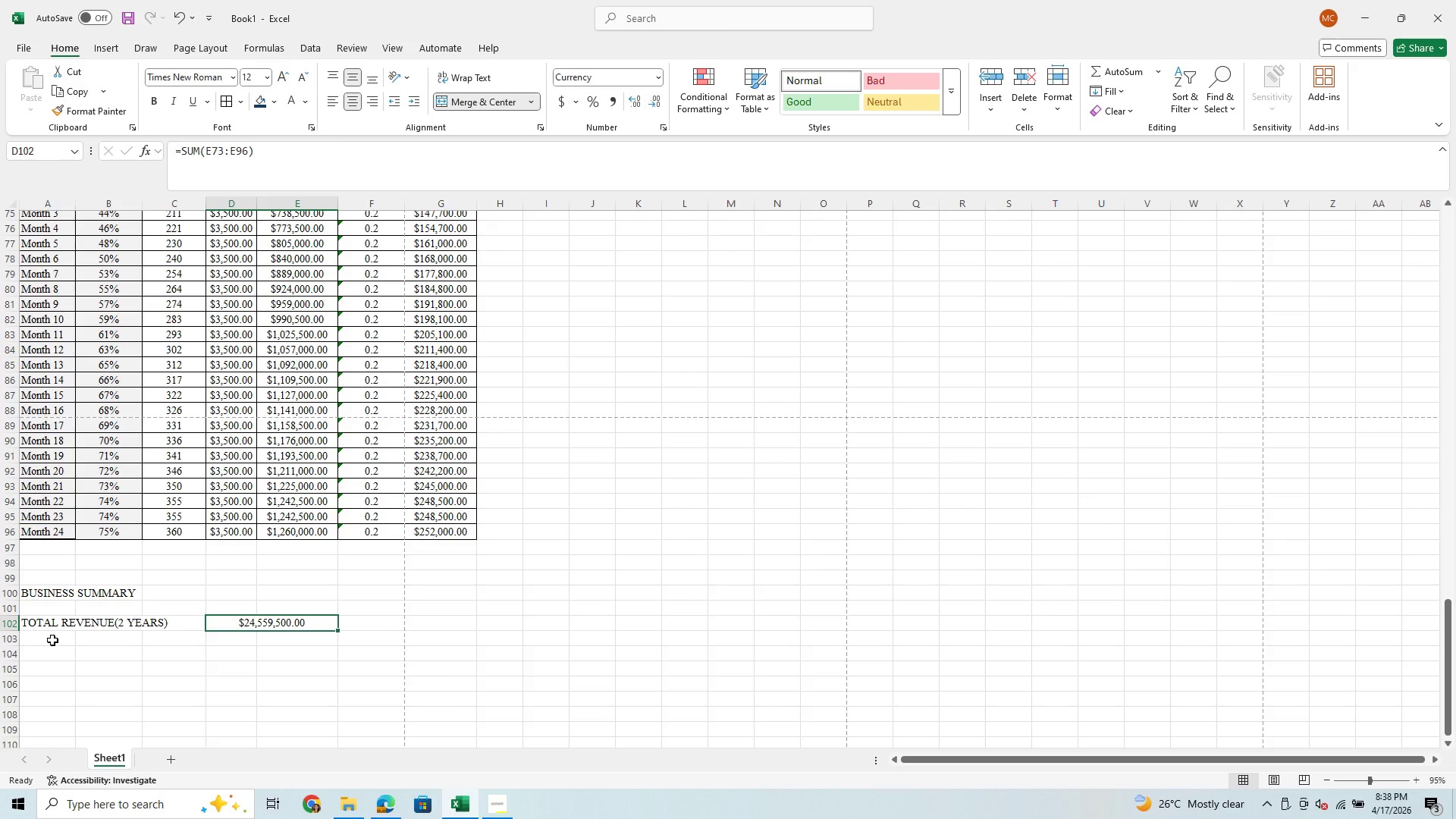 
left_click_drag(start_coordinate=[52, 640], to_coordinate=[169, 635])
 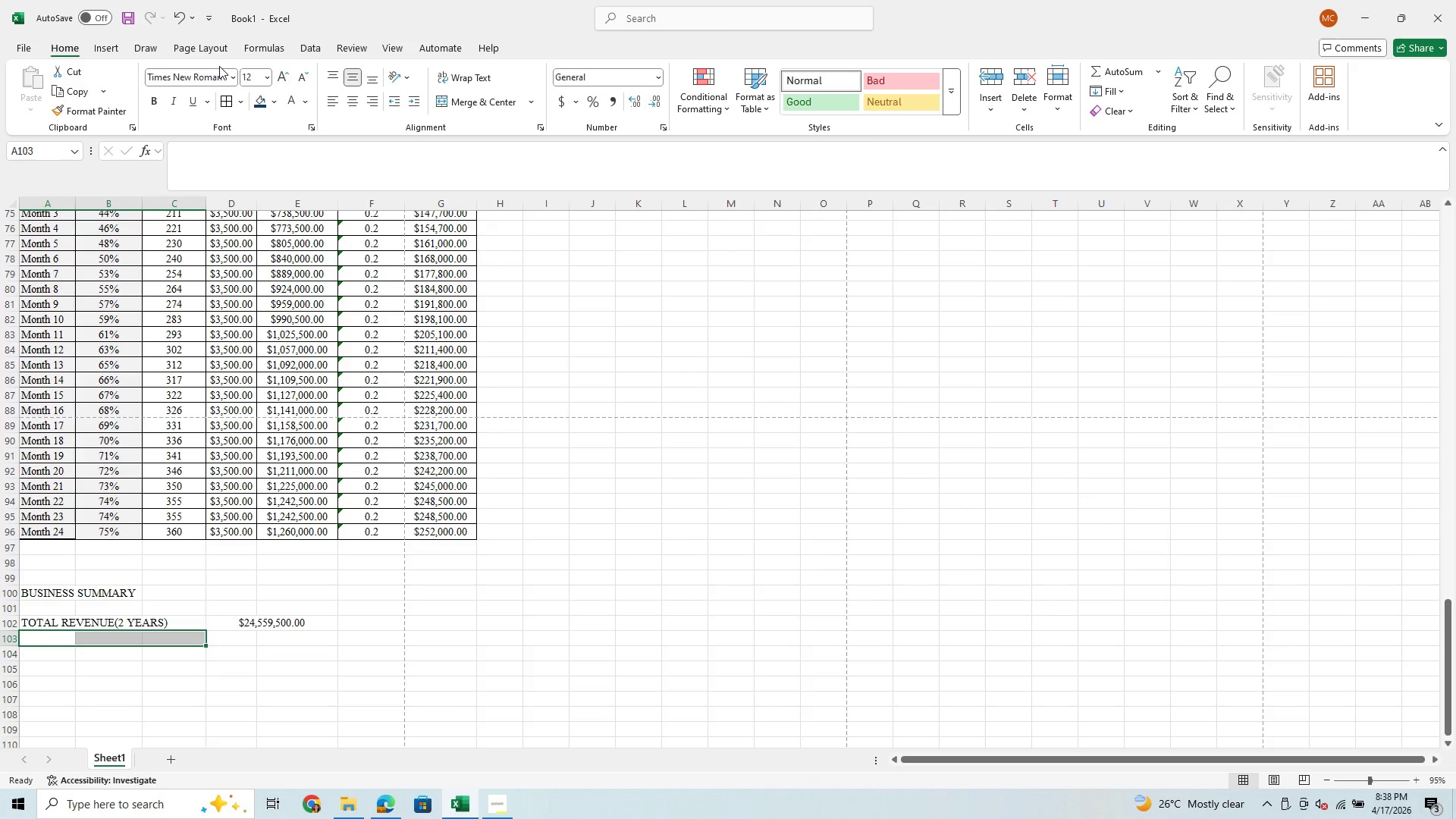 